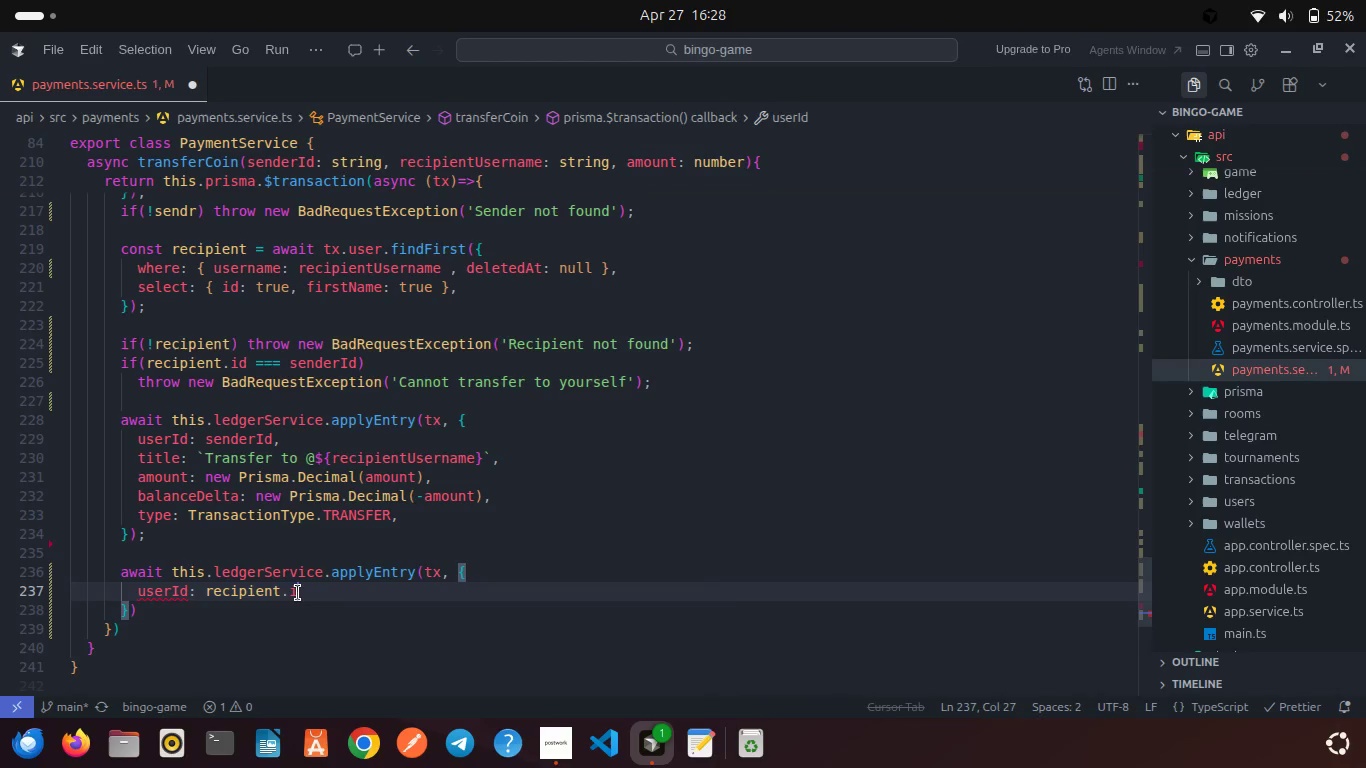 
key(I)
 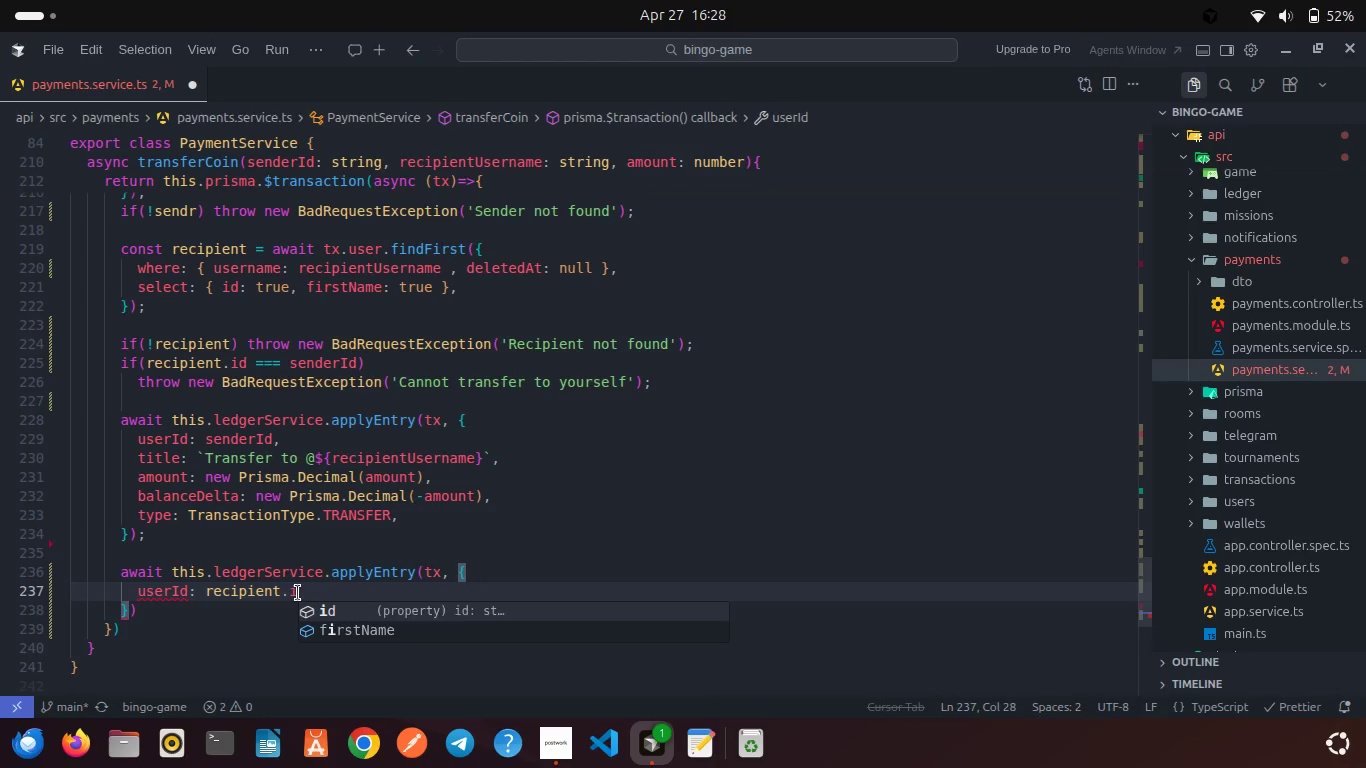 
key(Enter)
 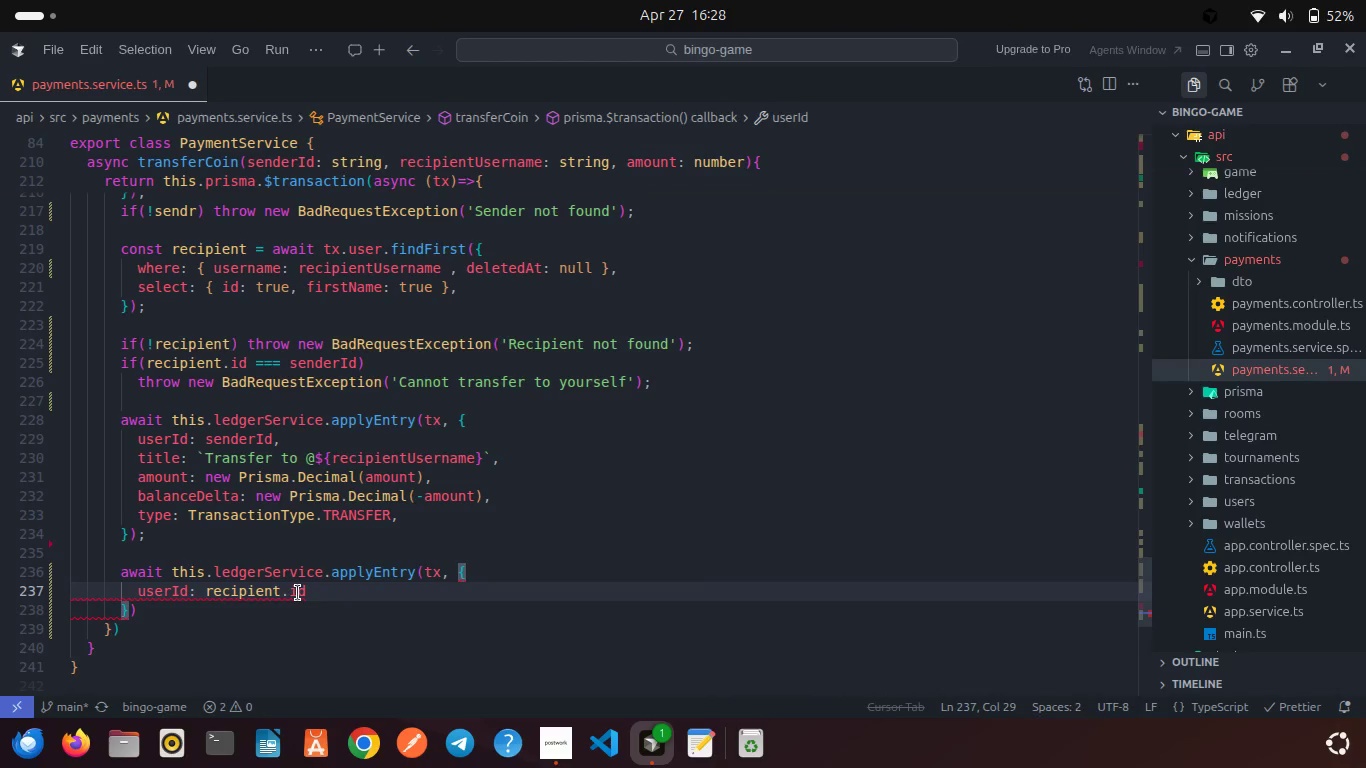 
key(Comma)
 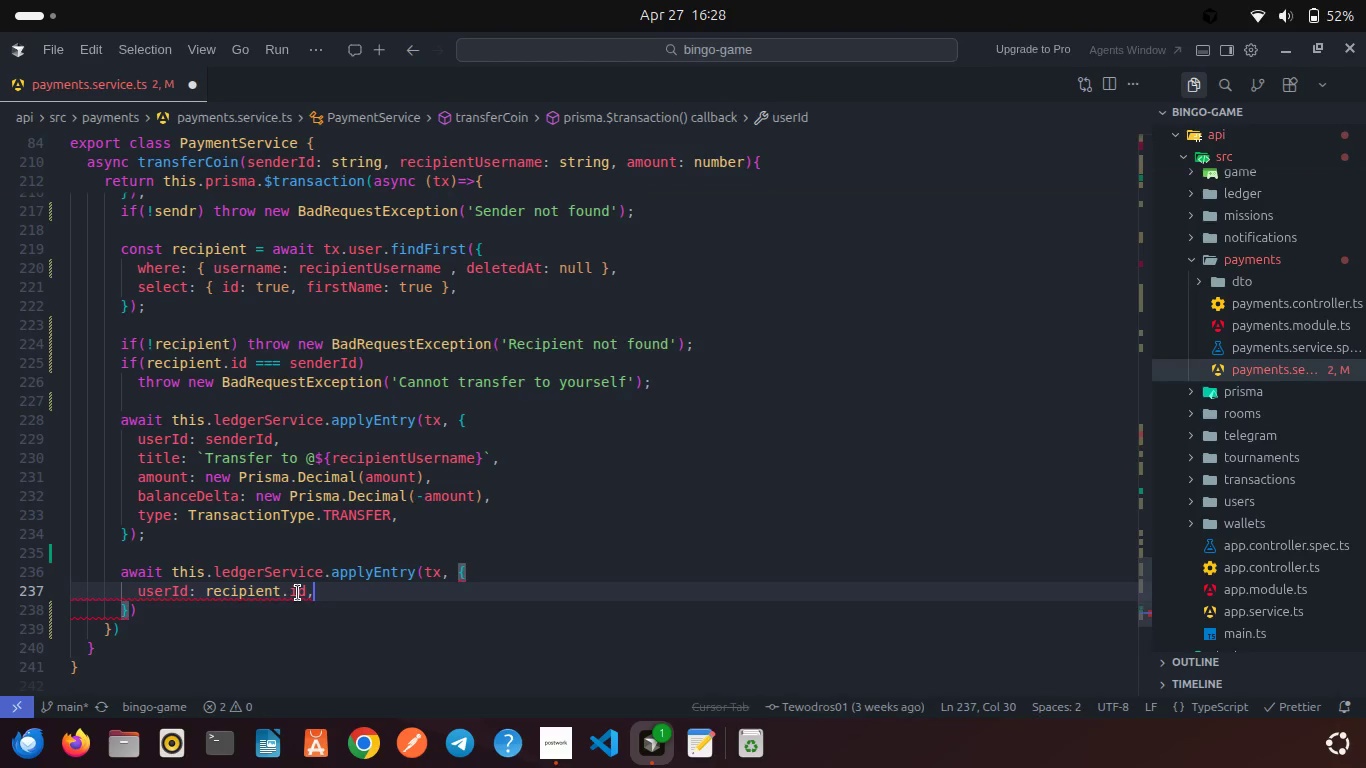 
key(Enter)
 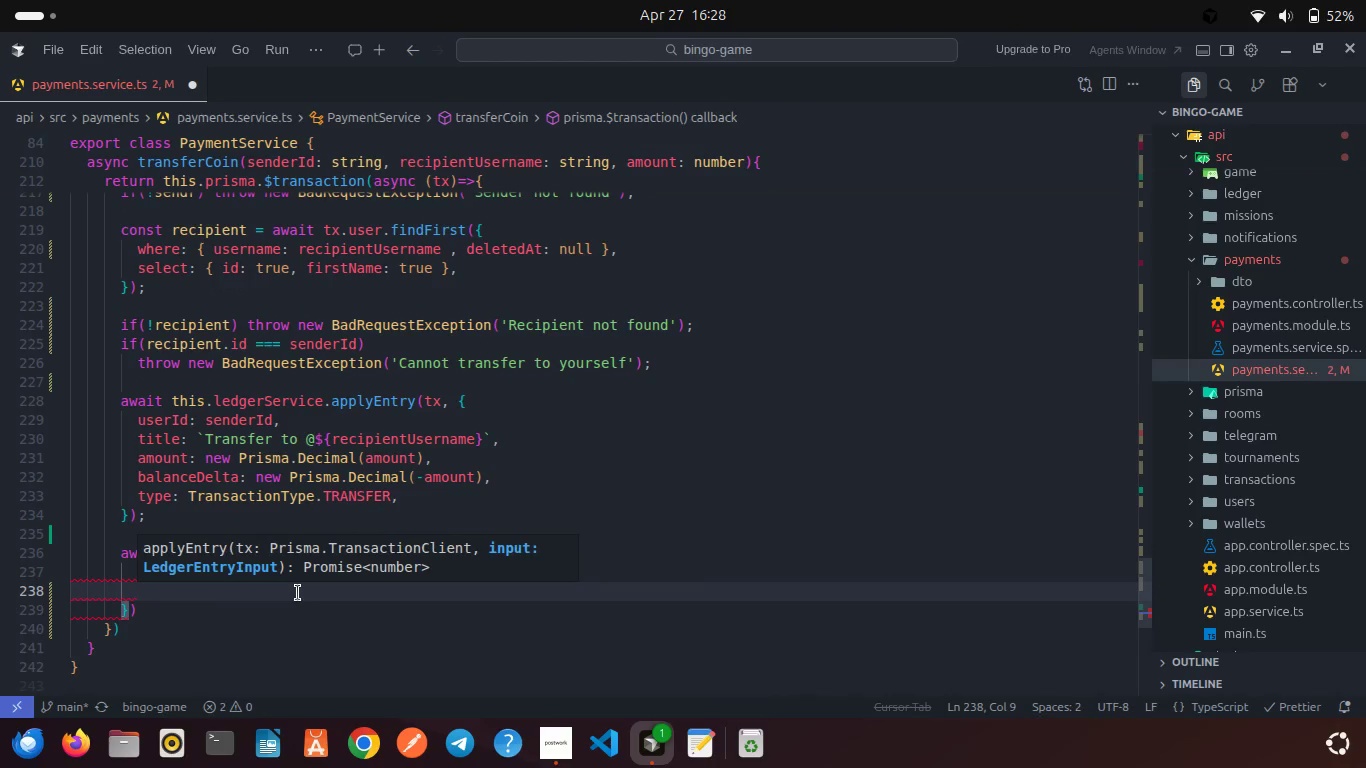 
type(titl)
 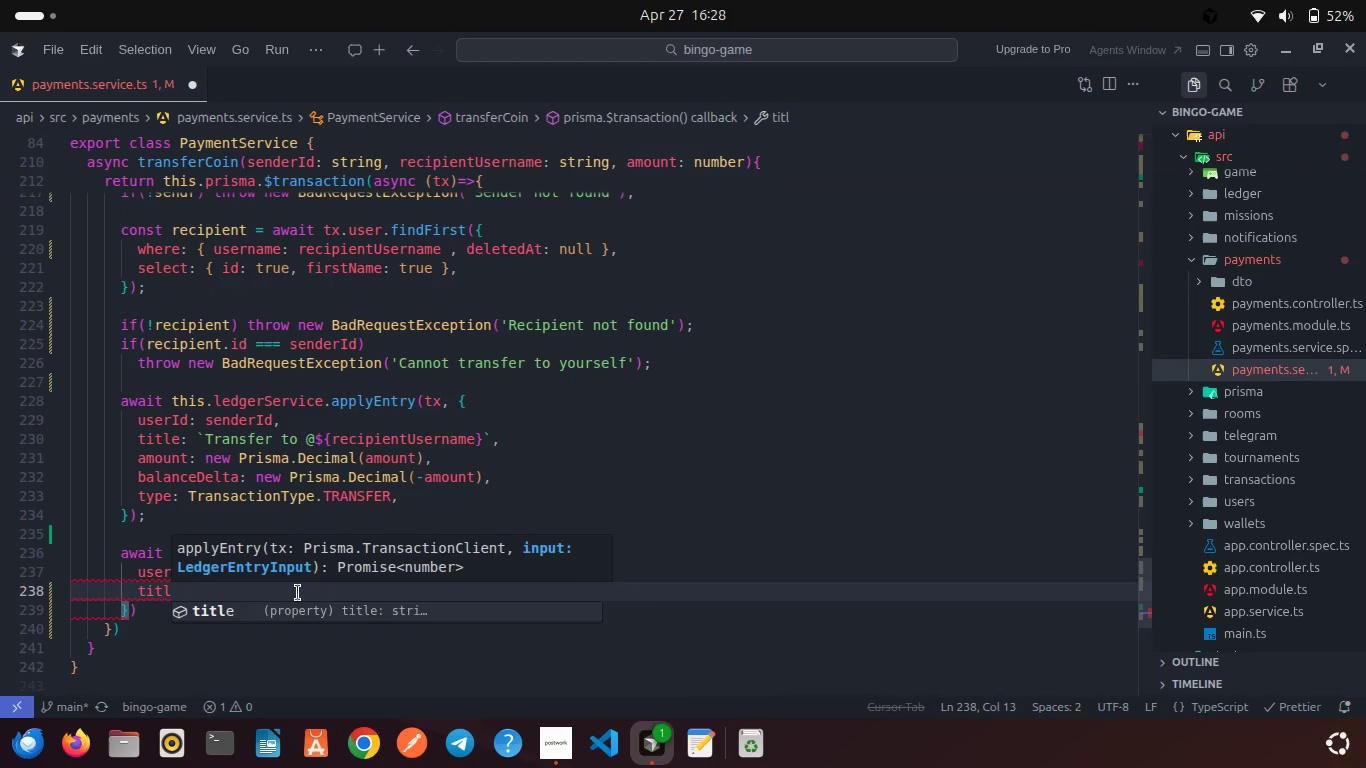 
key(Enter)
 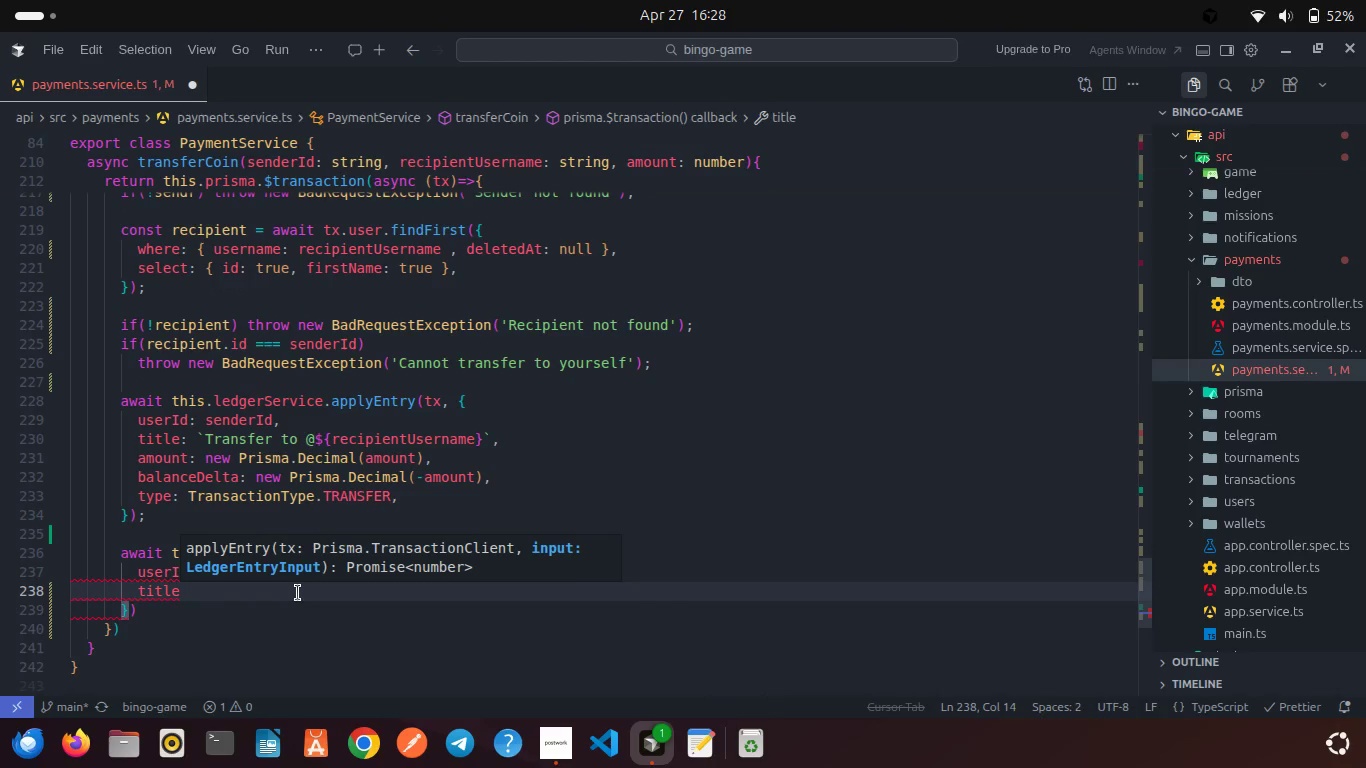 
type(: `Transfer from @)
 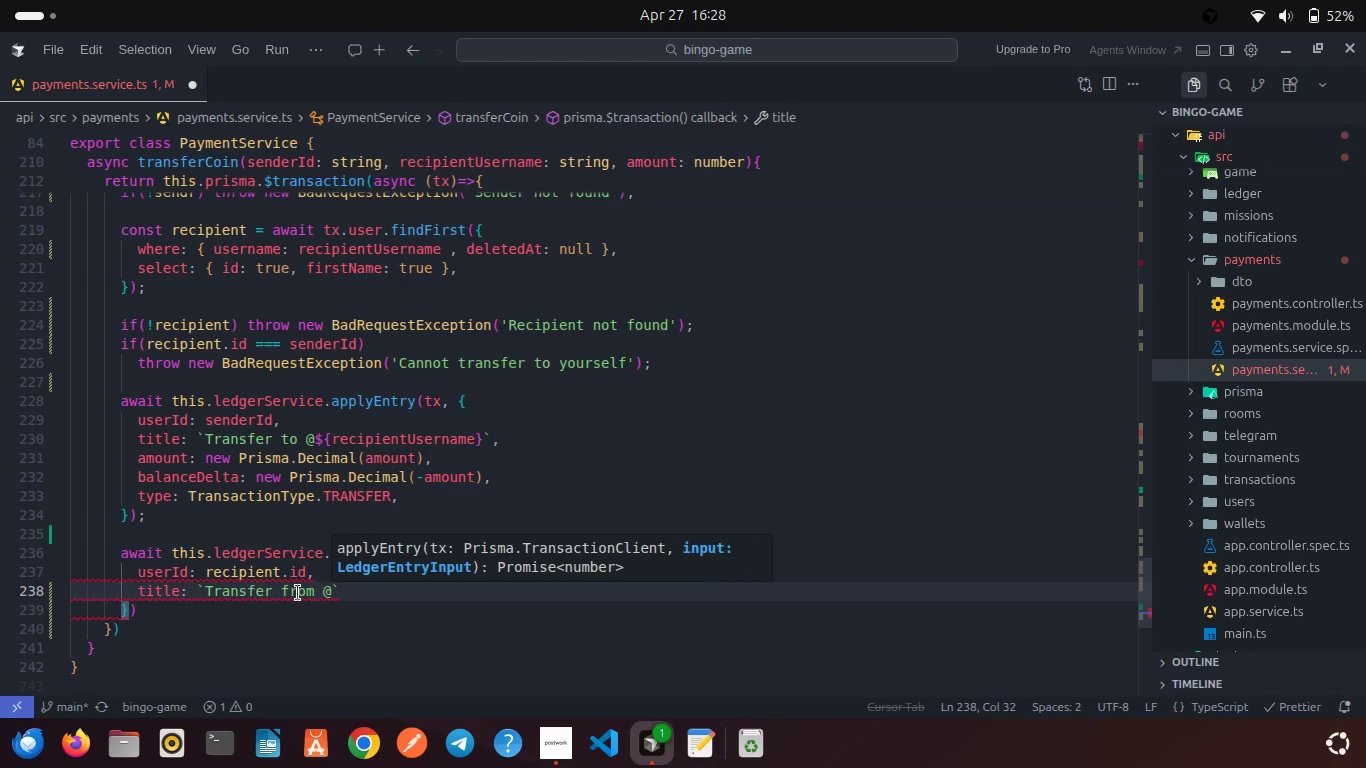 
type(${sender.)
 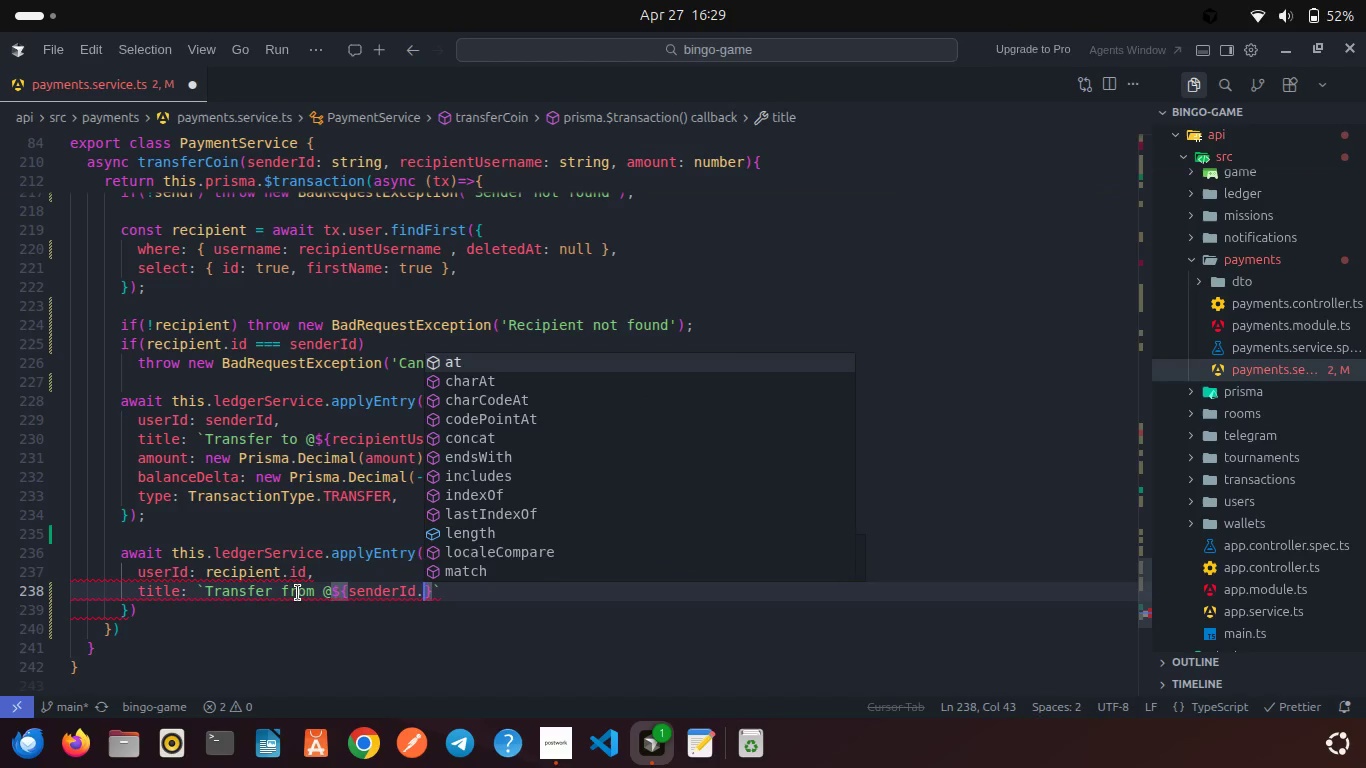 
key(Backspace)
 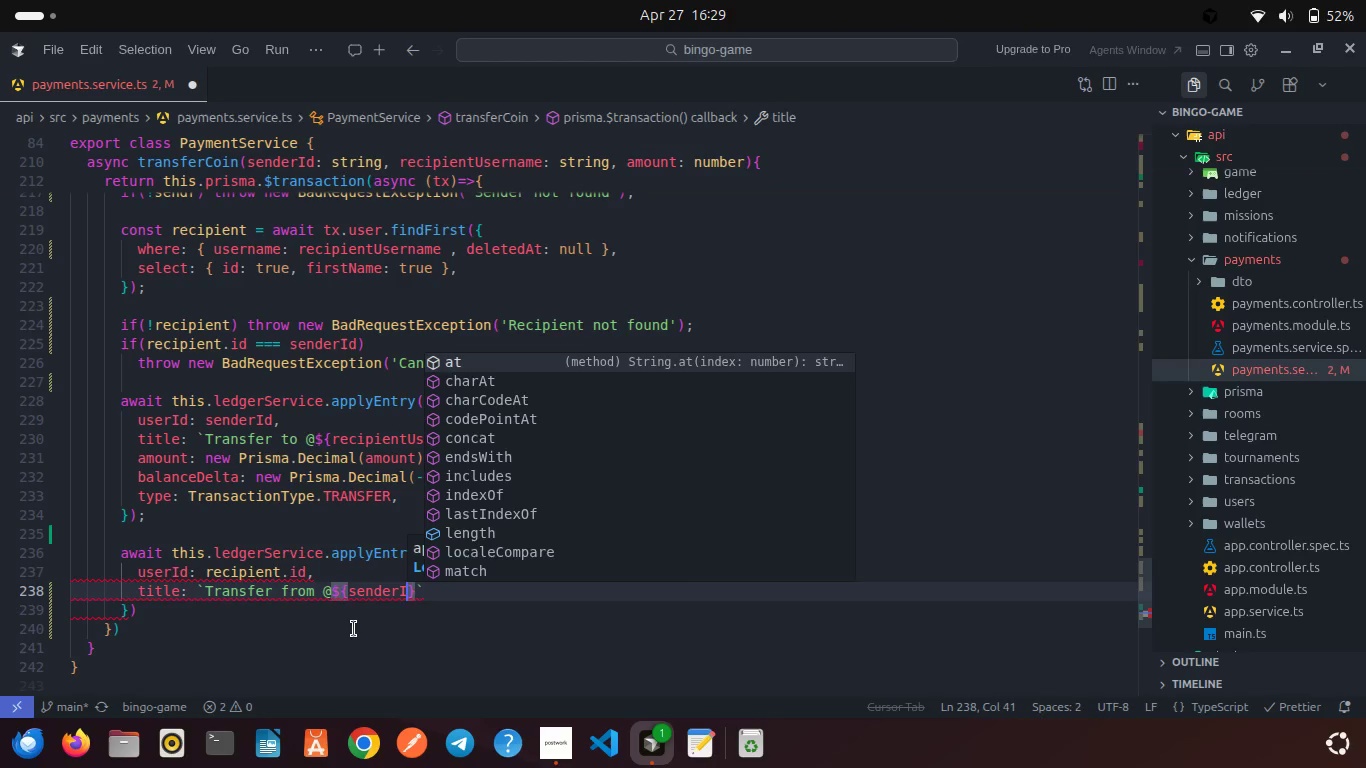 
key(Backspace)
 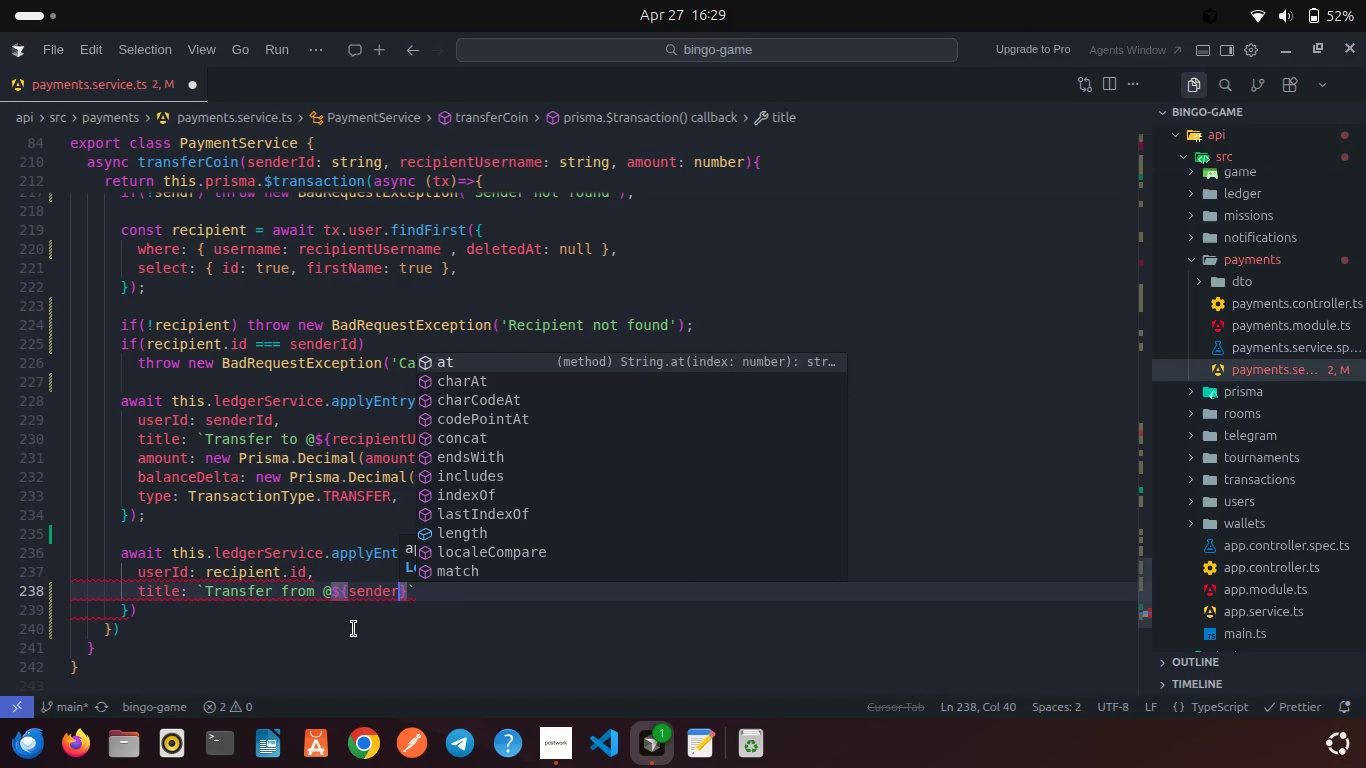 
key(Backspace)
 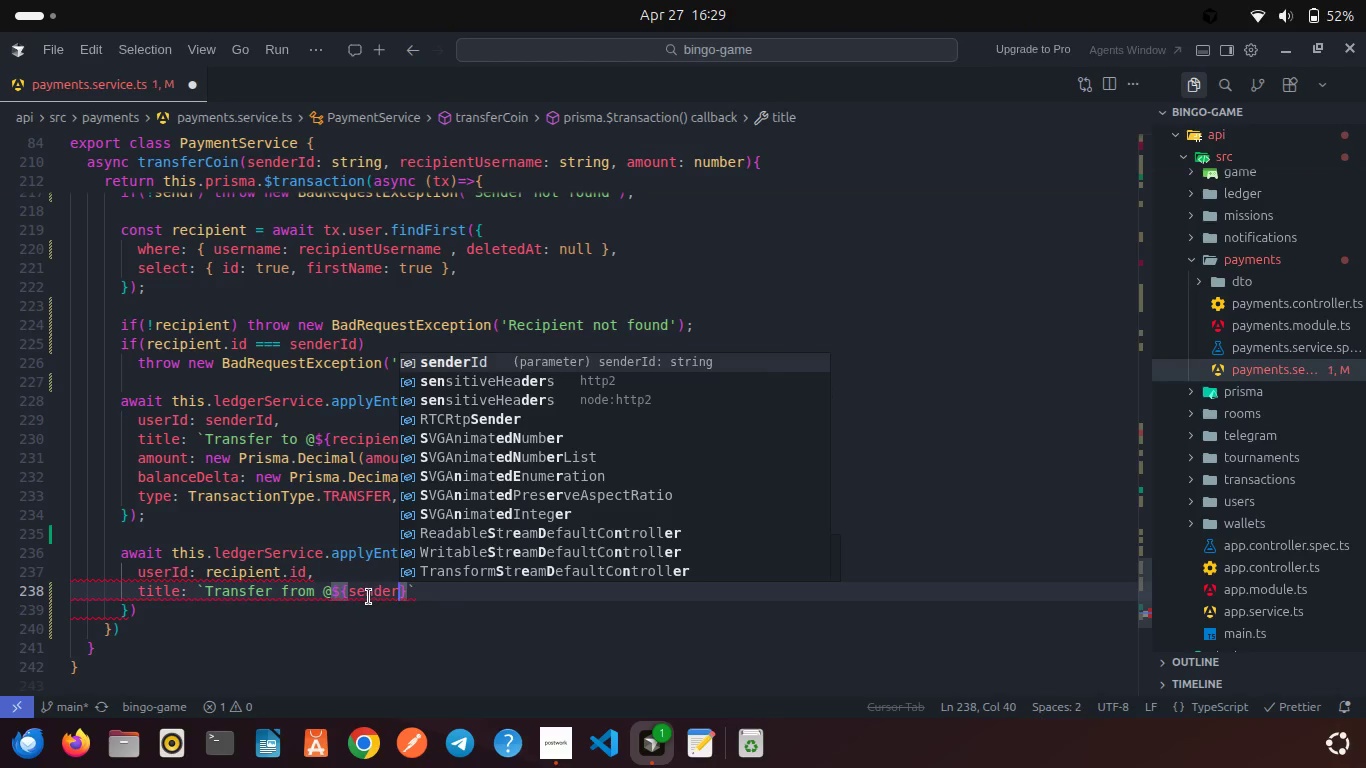 
left_click([369, 597])
 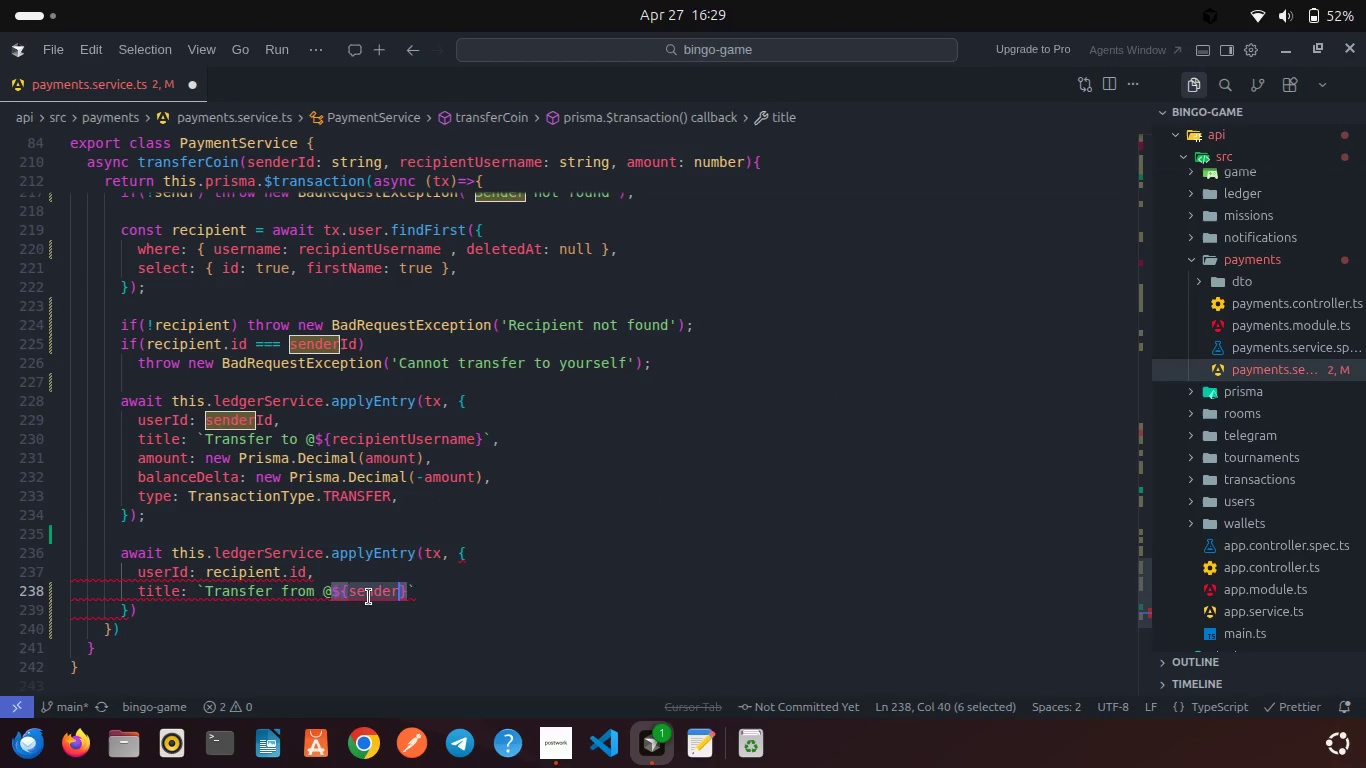 
left_click([369, 597])
 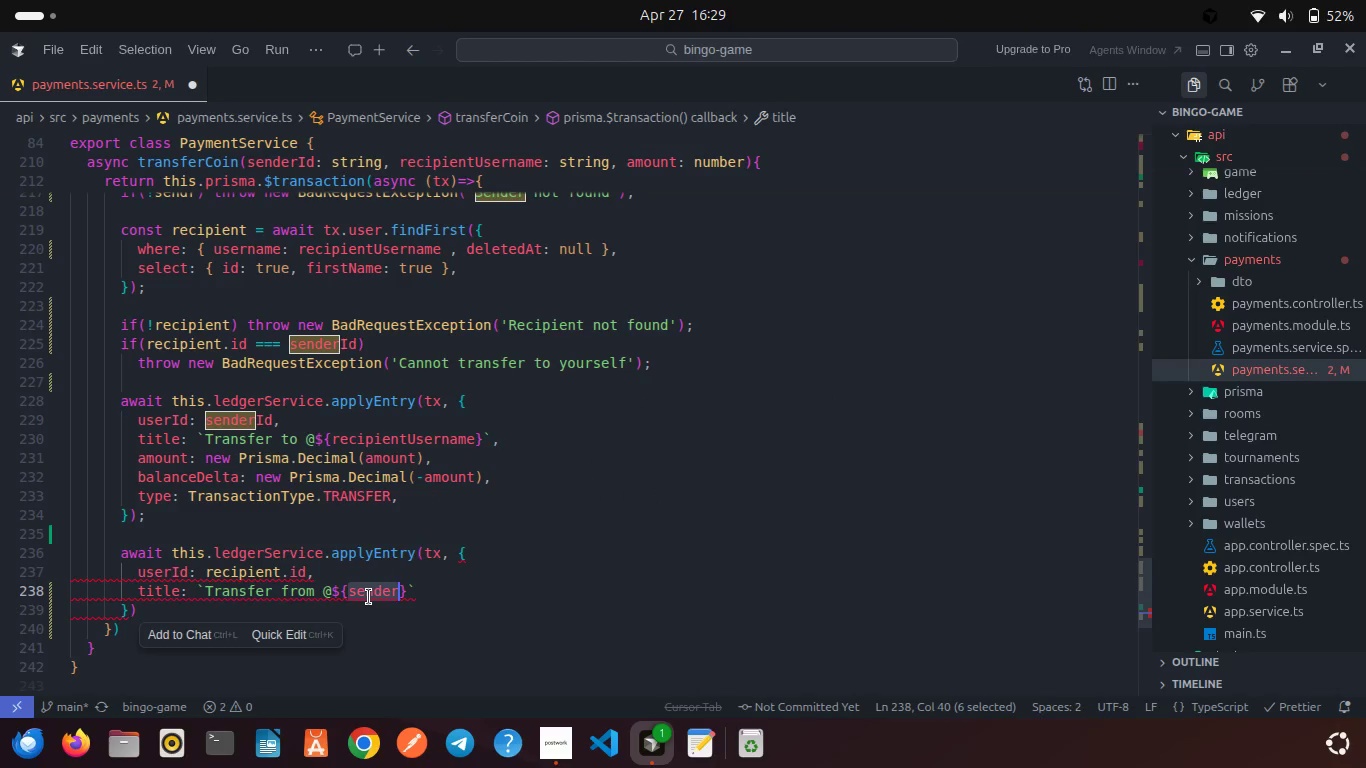 
key(Control+C)
 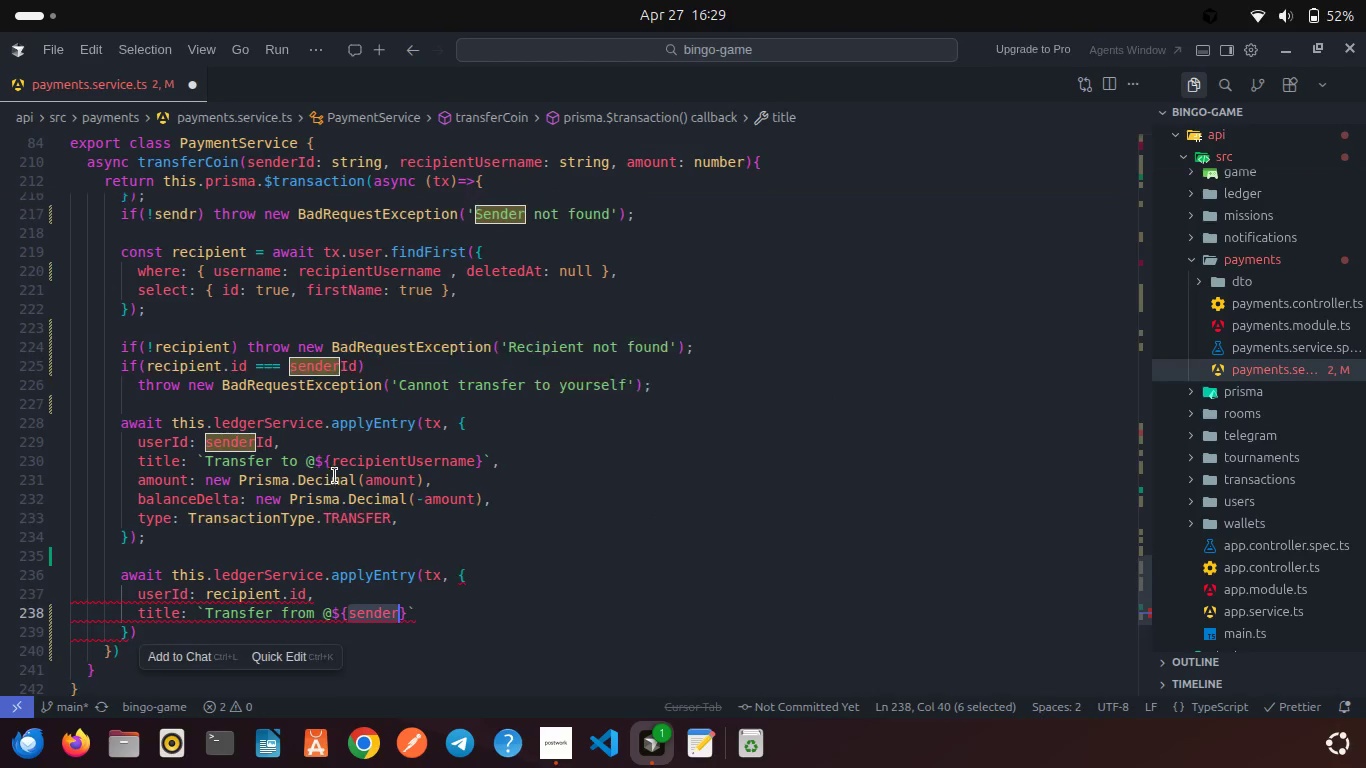 
scroll: coordinate [335, 476], scroll_direction: up, amount: 5.0
 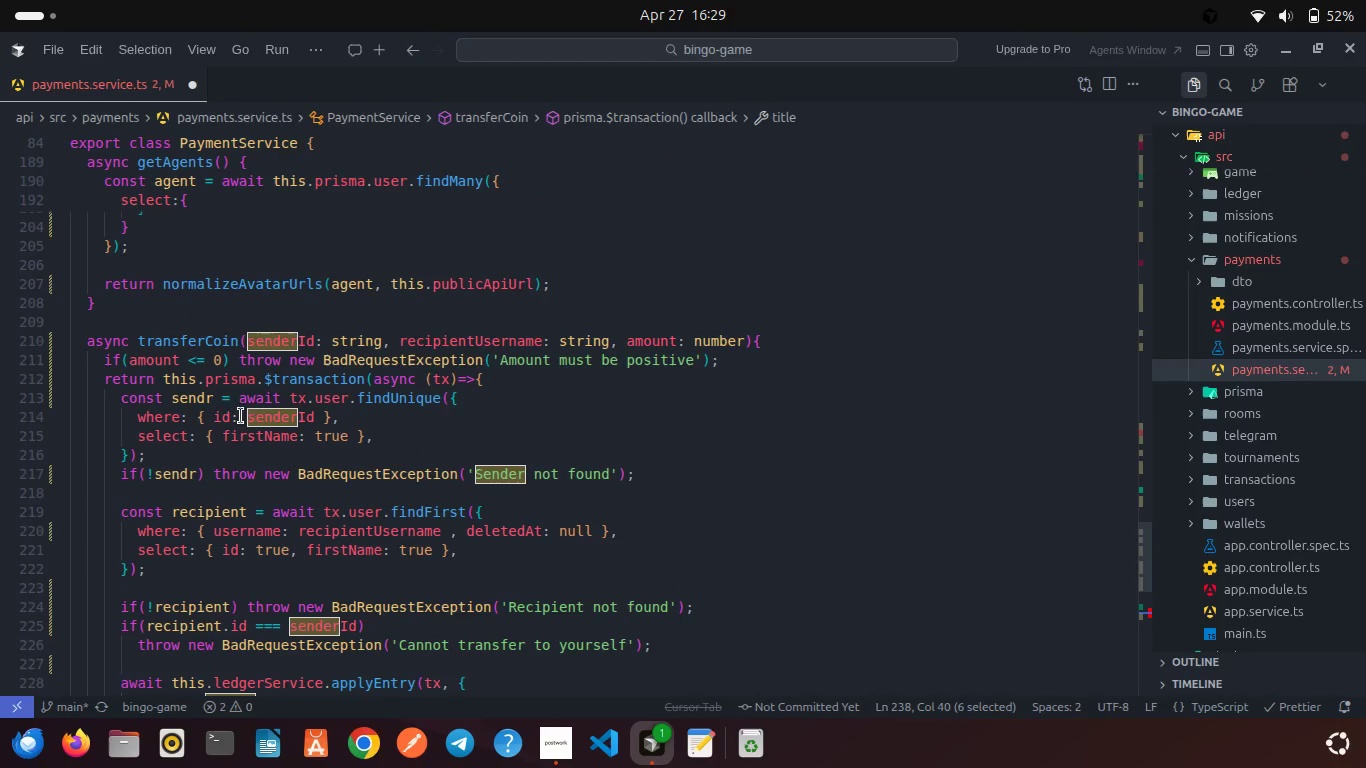 
double_click([191, 401])
 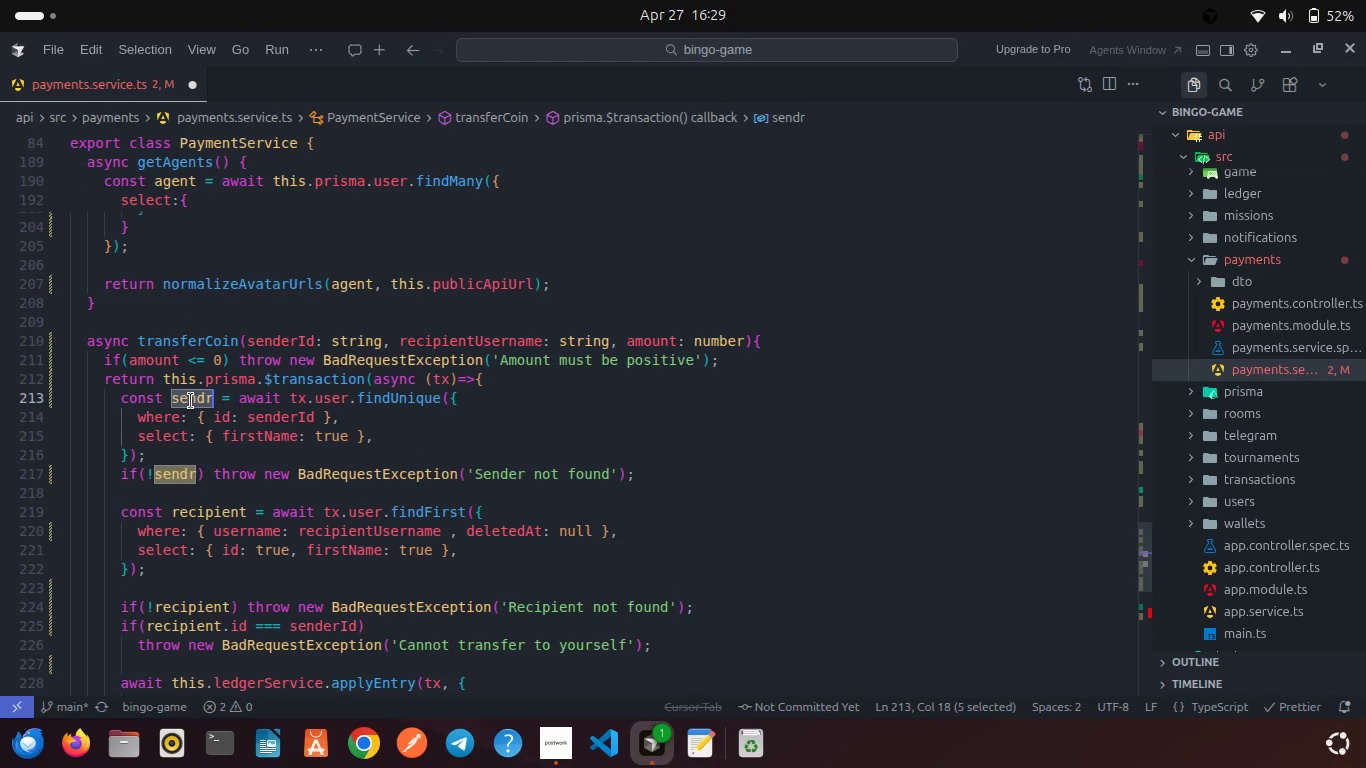 
key(Control+V)
 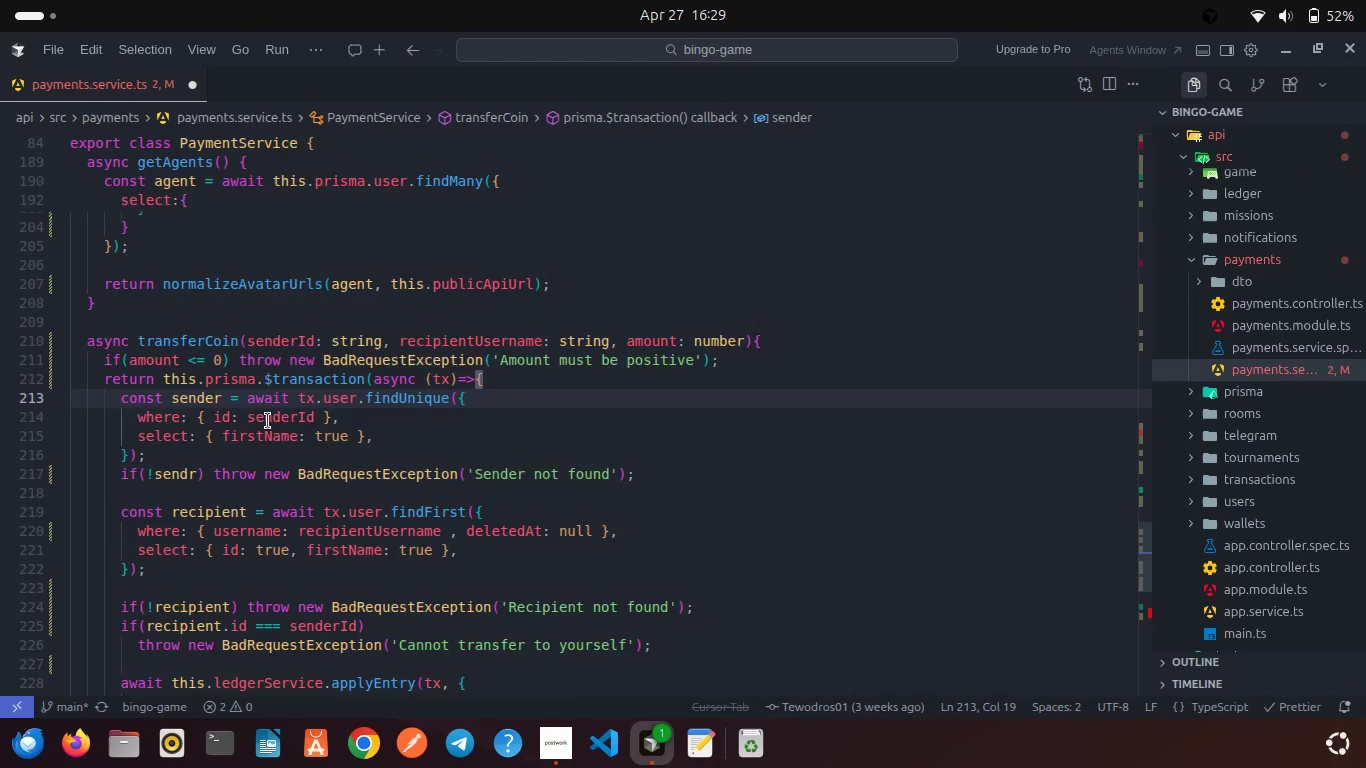 
scroll: coordinate [268, 421], scroll_direction: down, amount: 3.0
 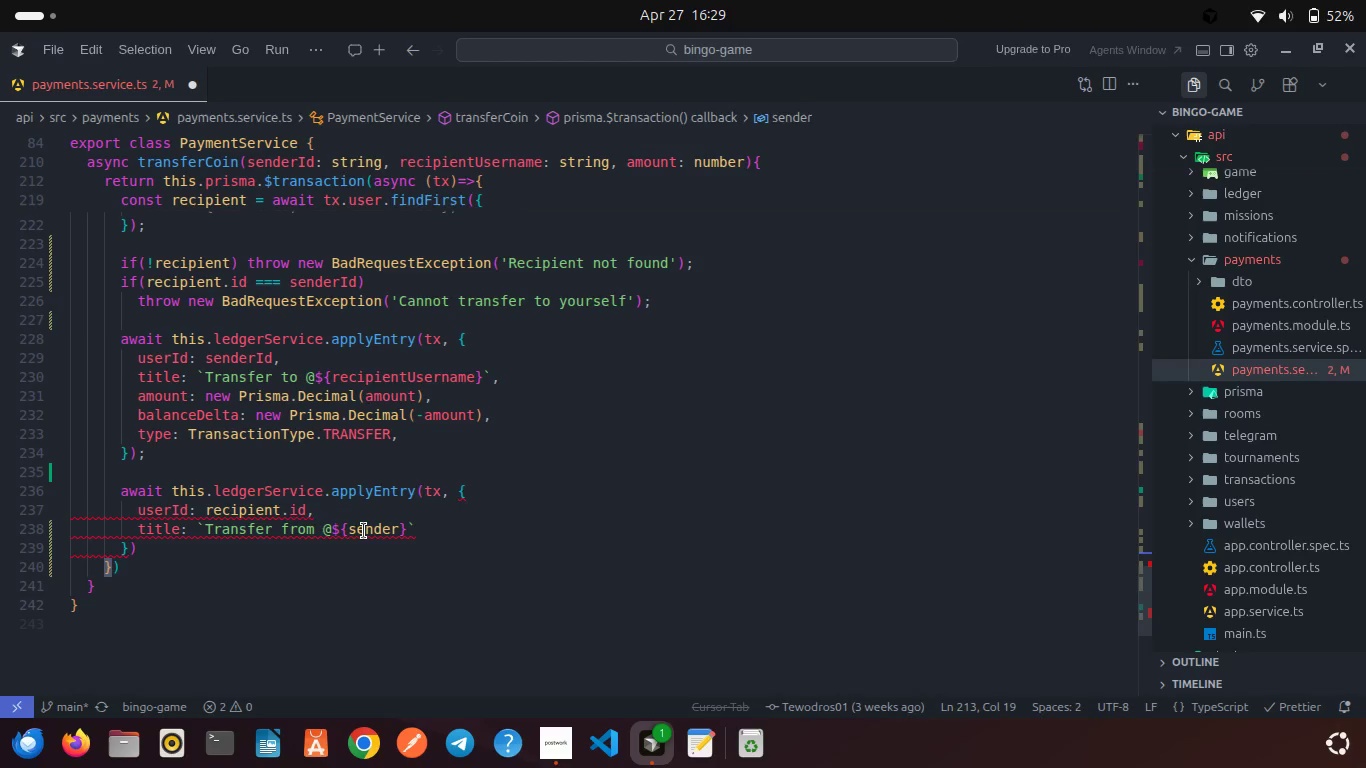 
double_click([364, 531])
 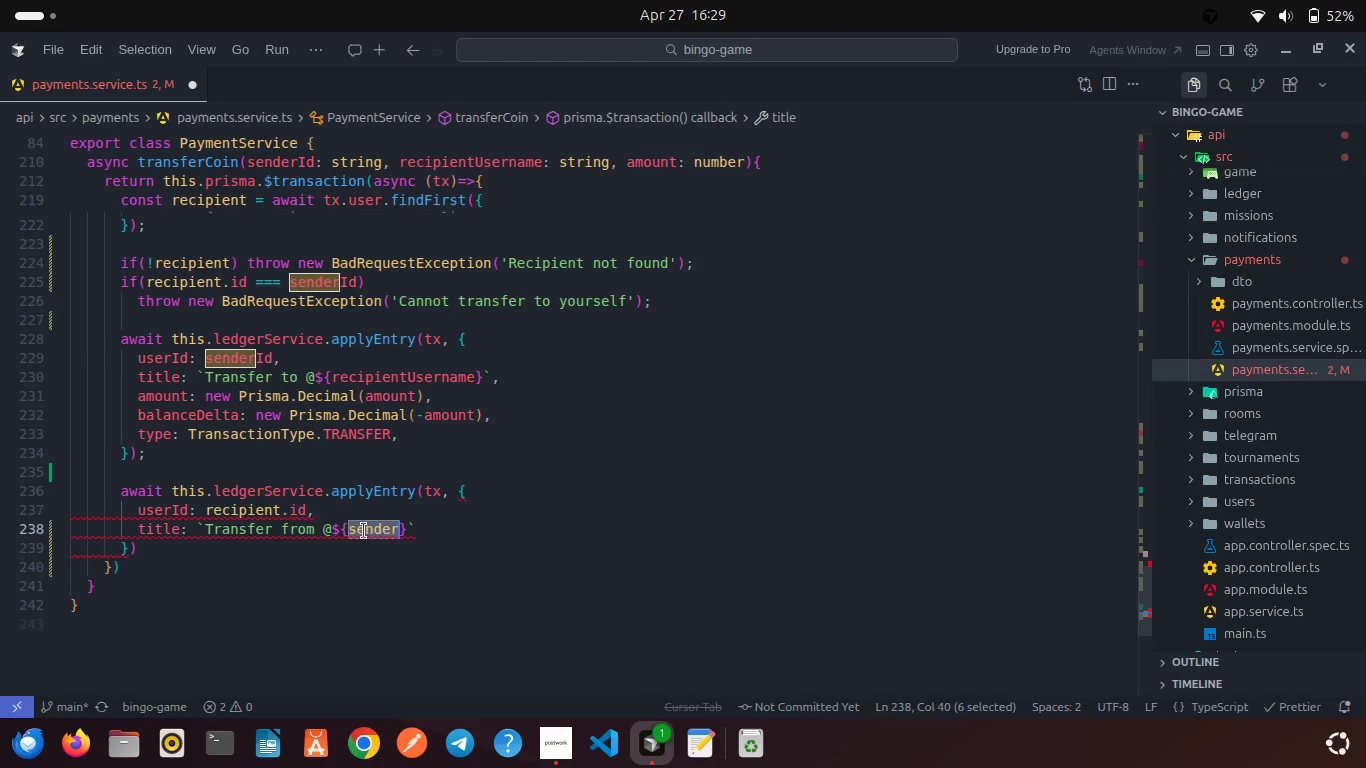 
key(Control+V)
 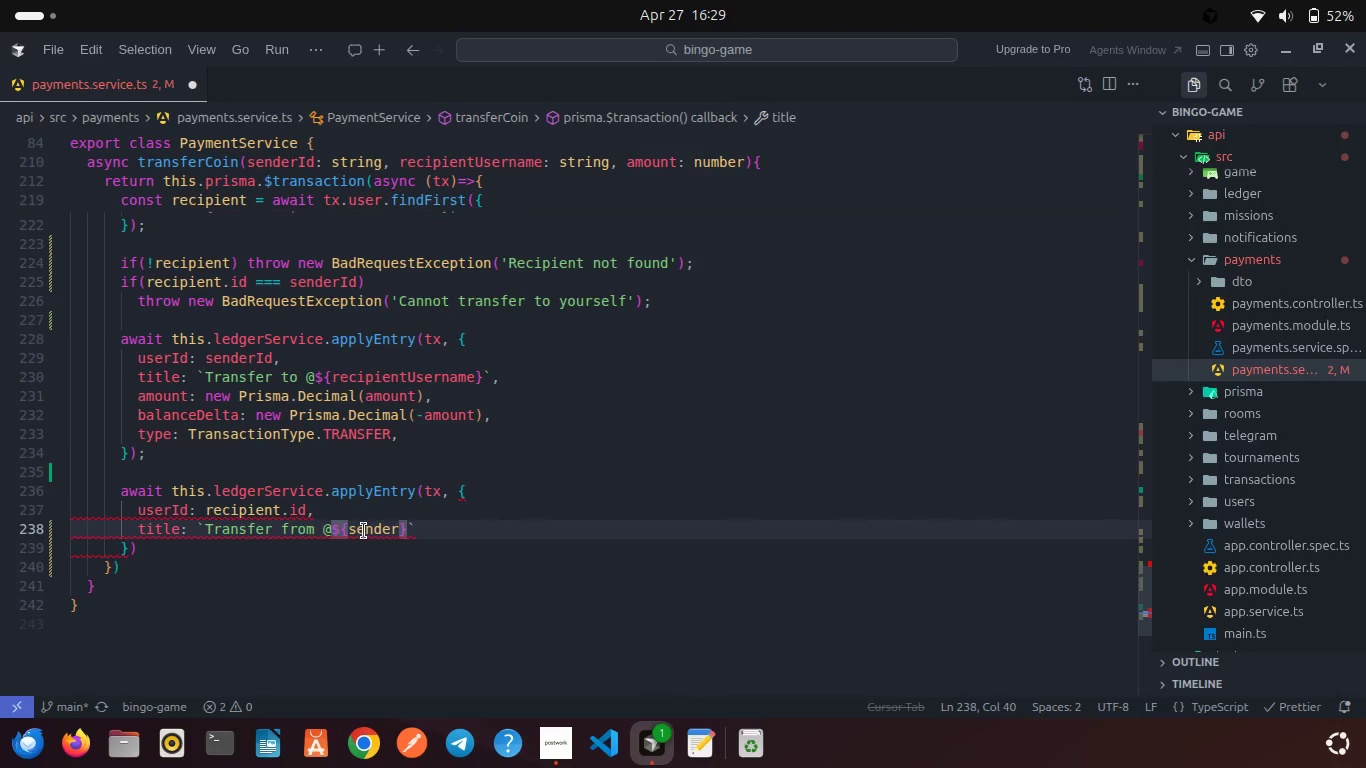 
key(Period)
 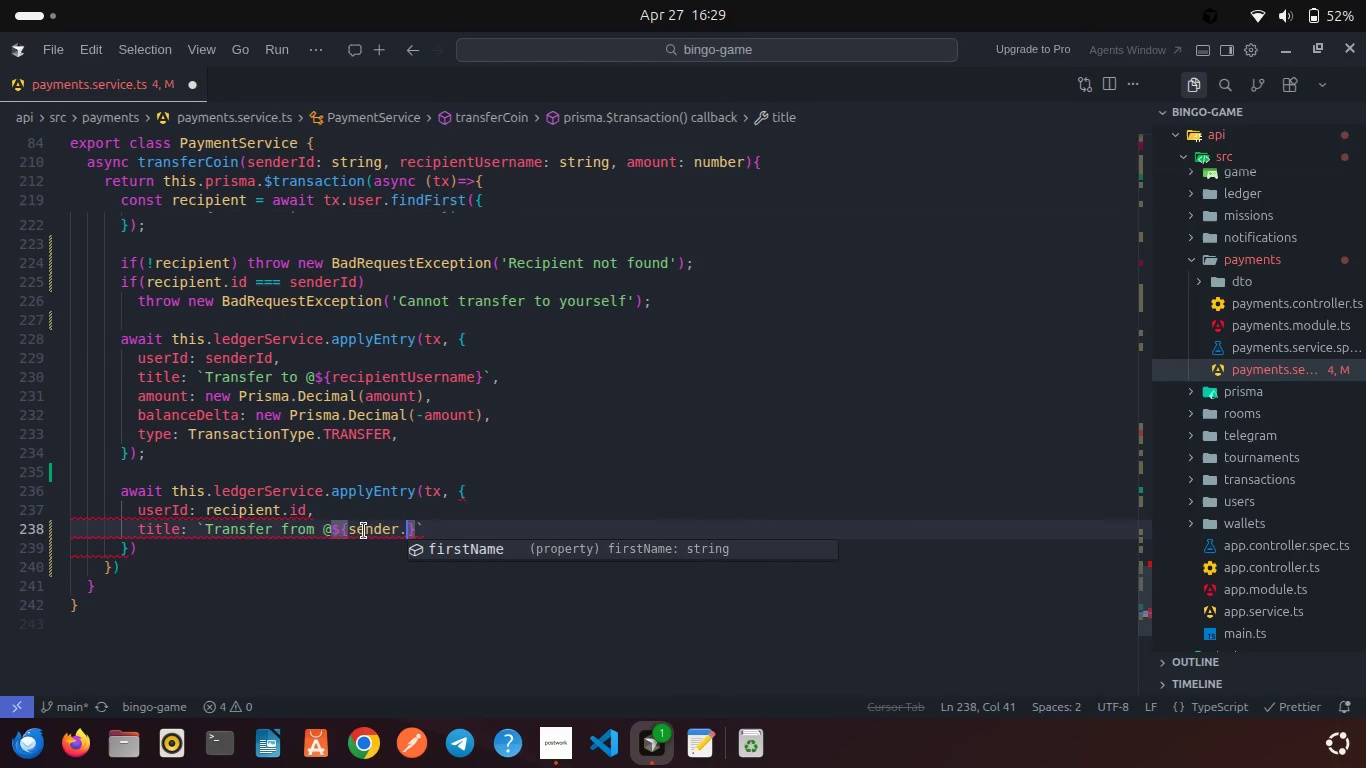 
key(Enter)
 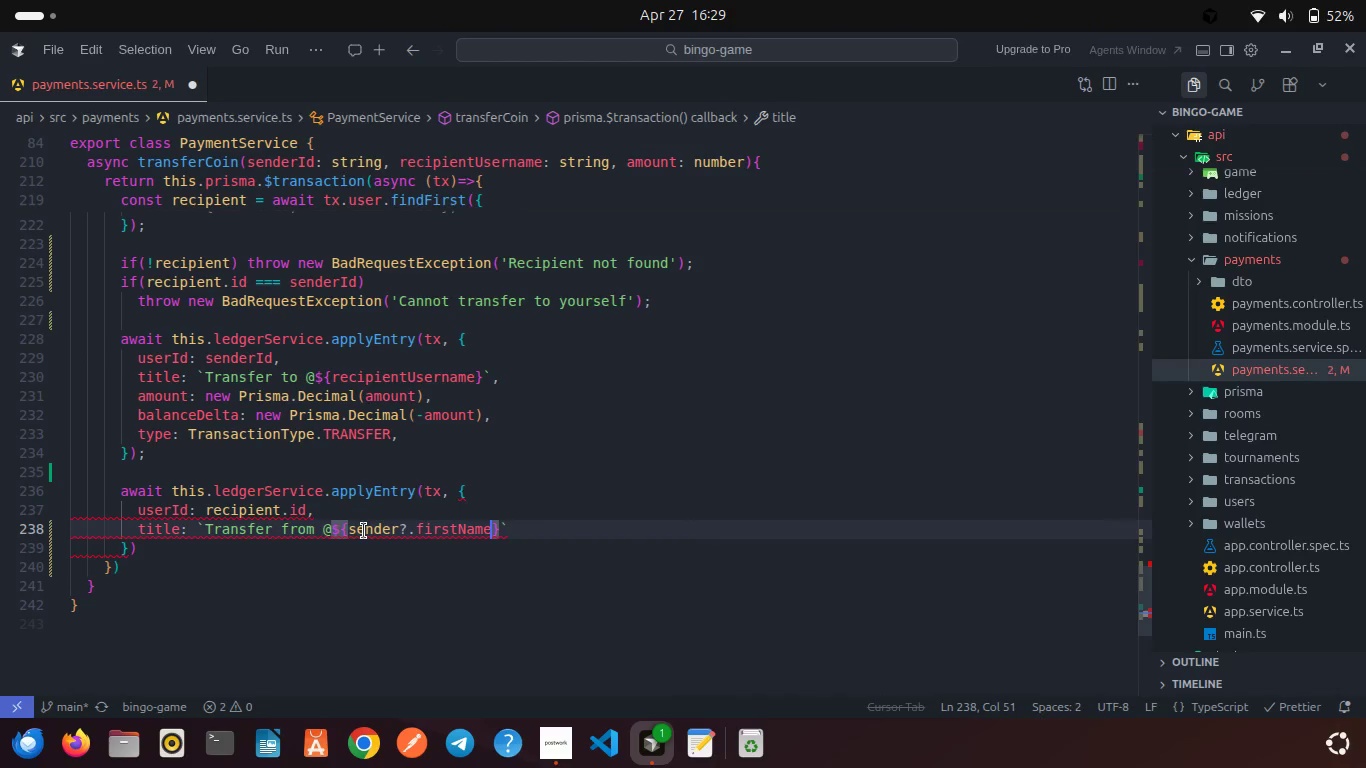 
key(ArrowRight)
 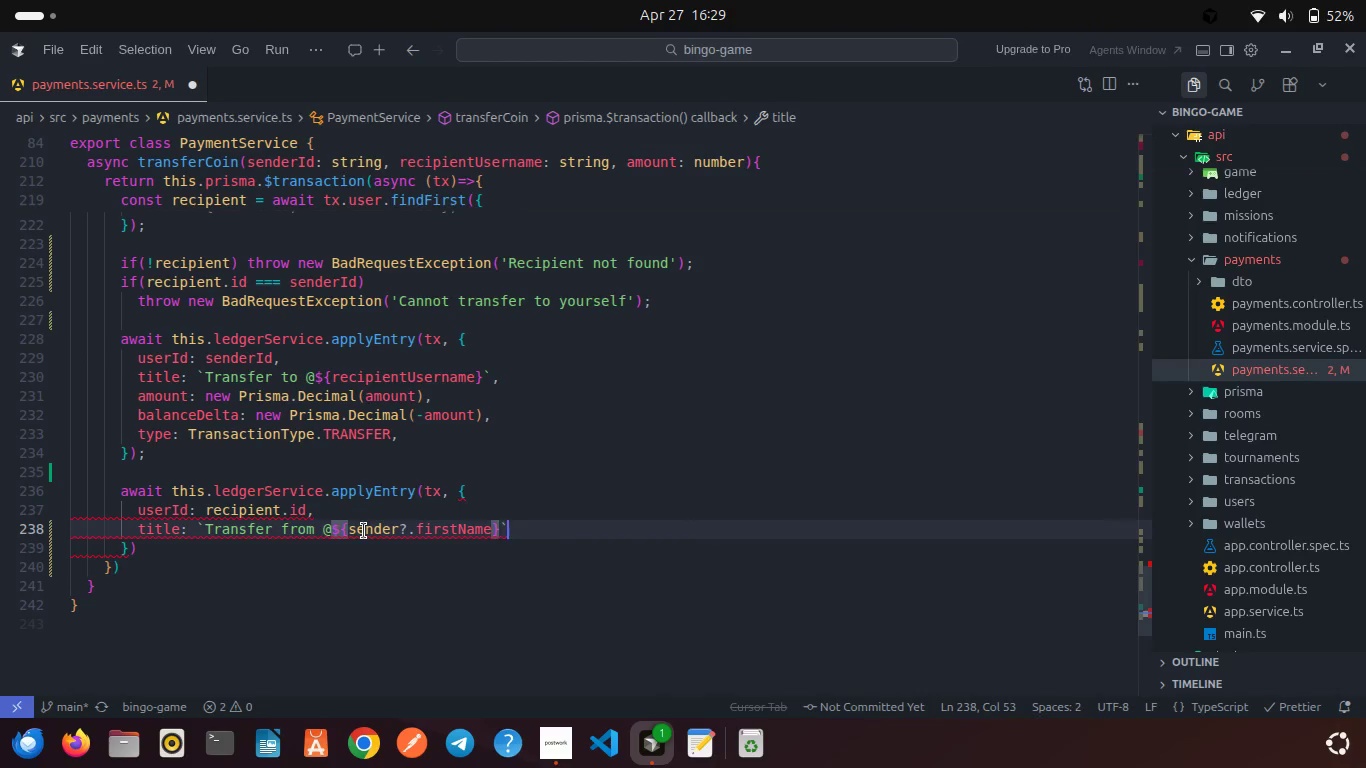 
key(ArrowRight)
 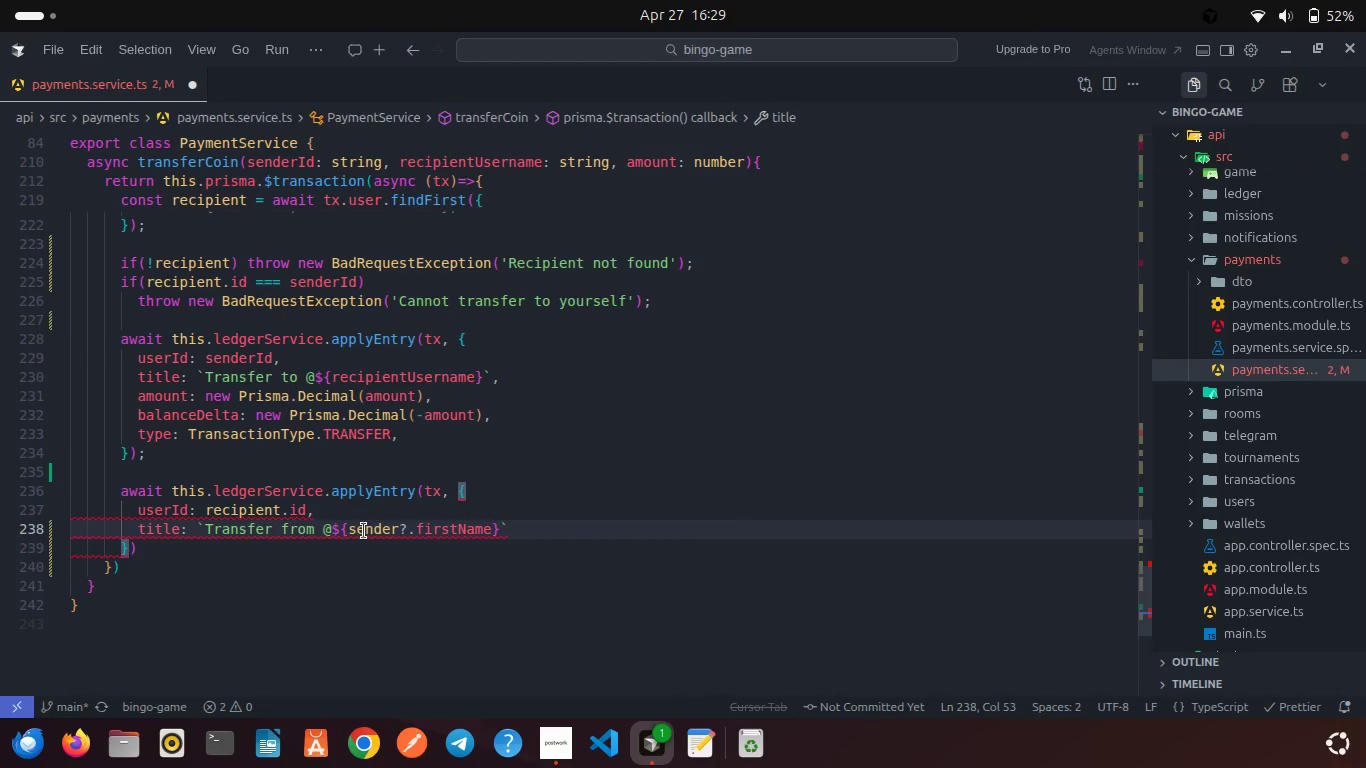 
key(Comma)
 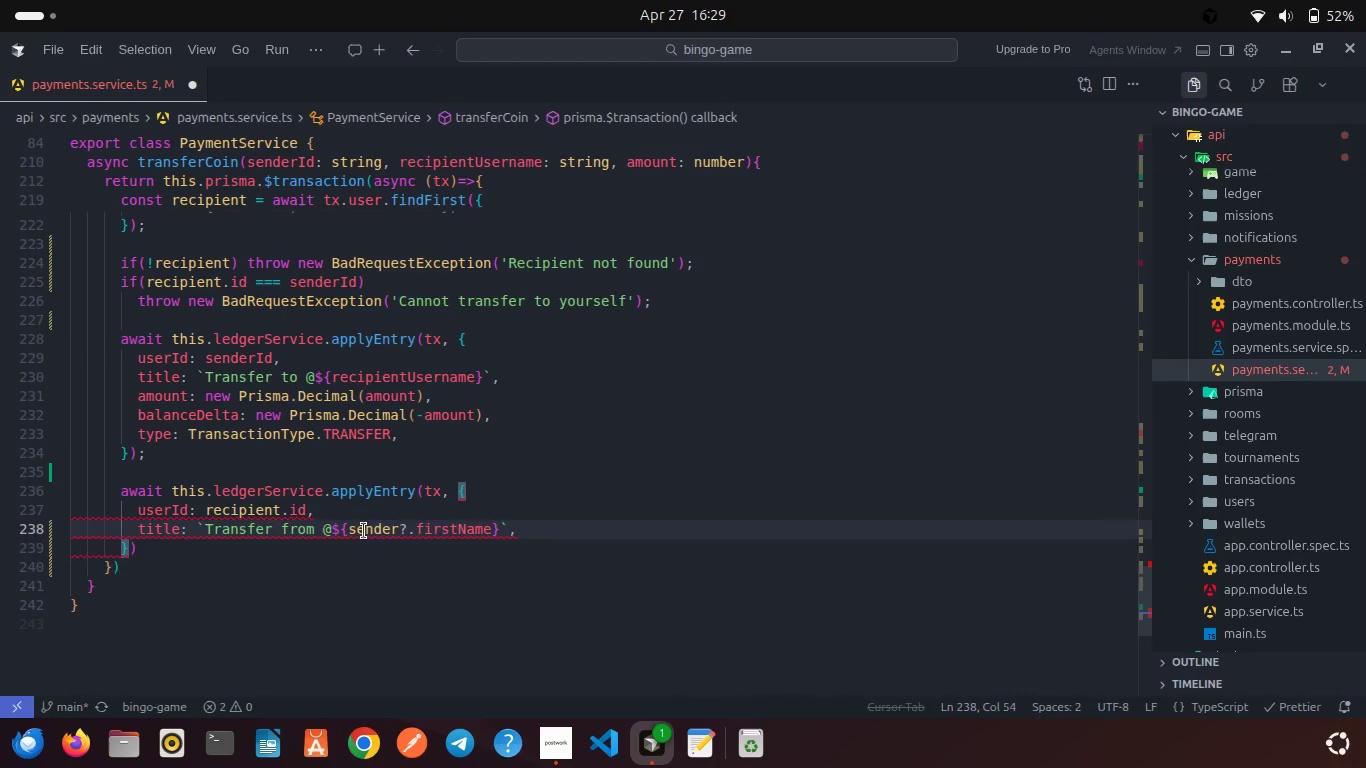 
key(Enter)
 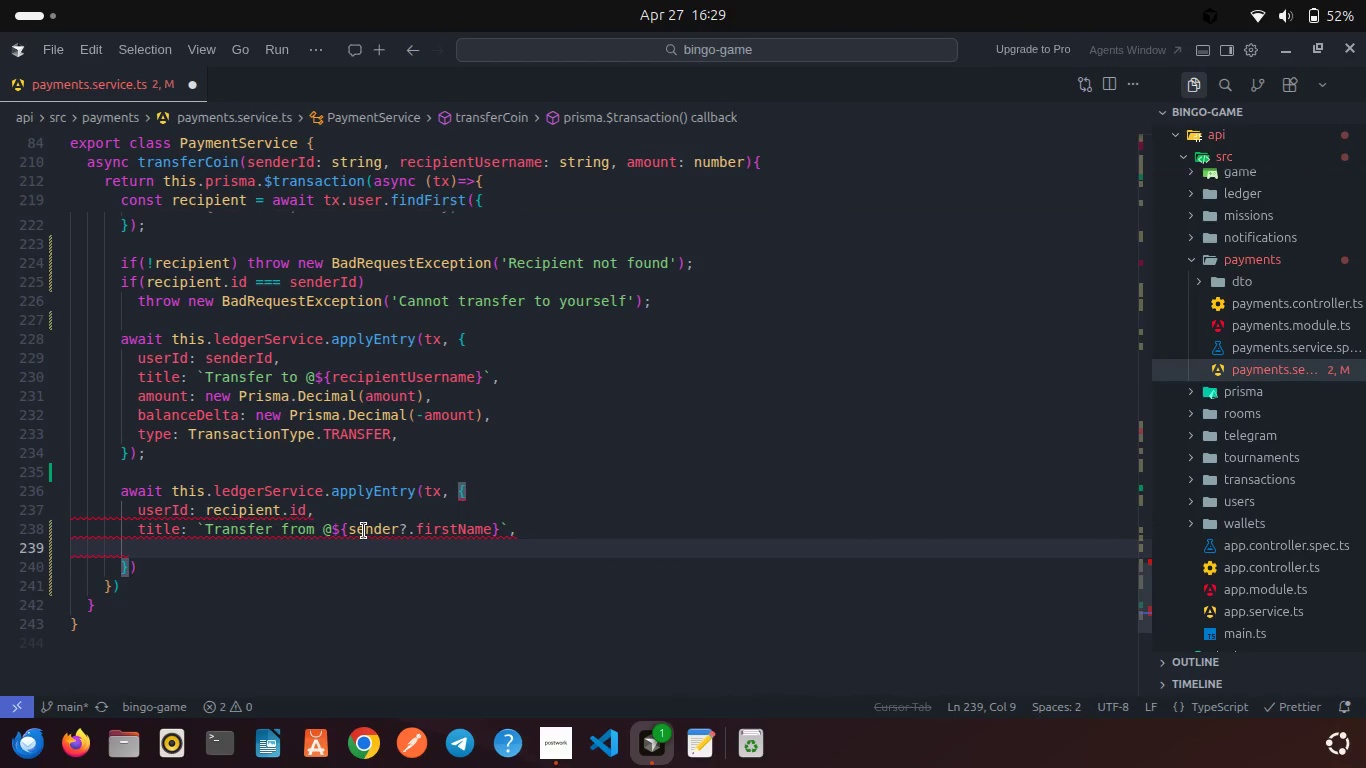 
type(amoun)
 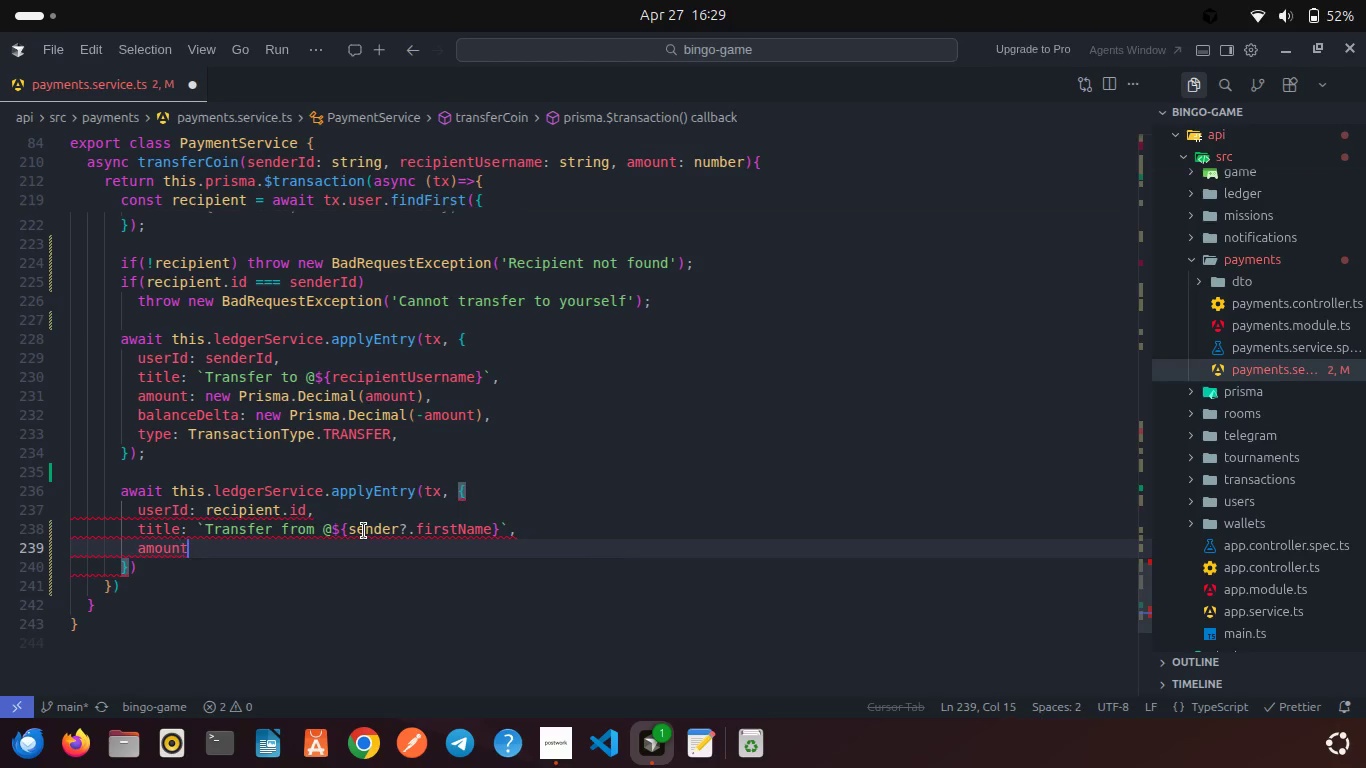 
key(Enter)
 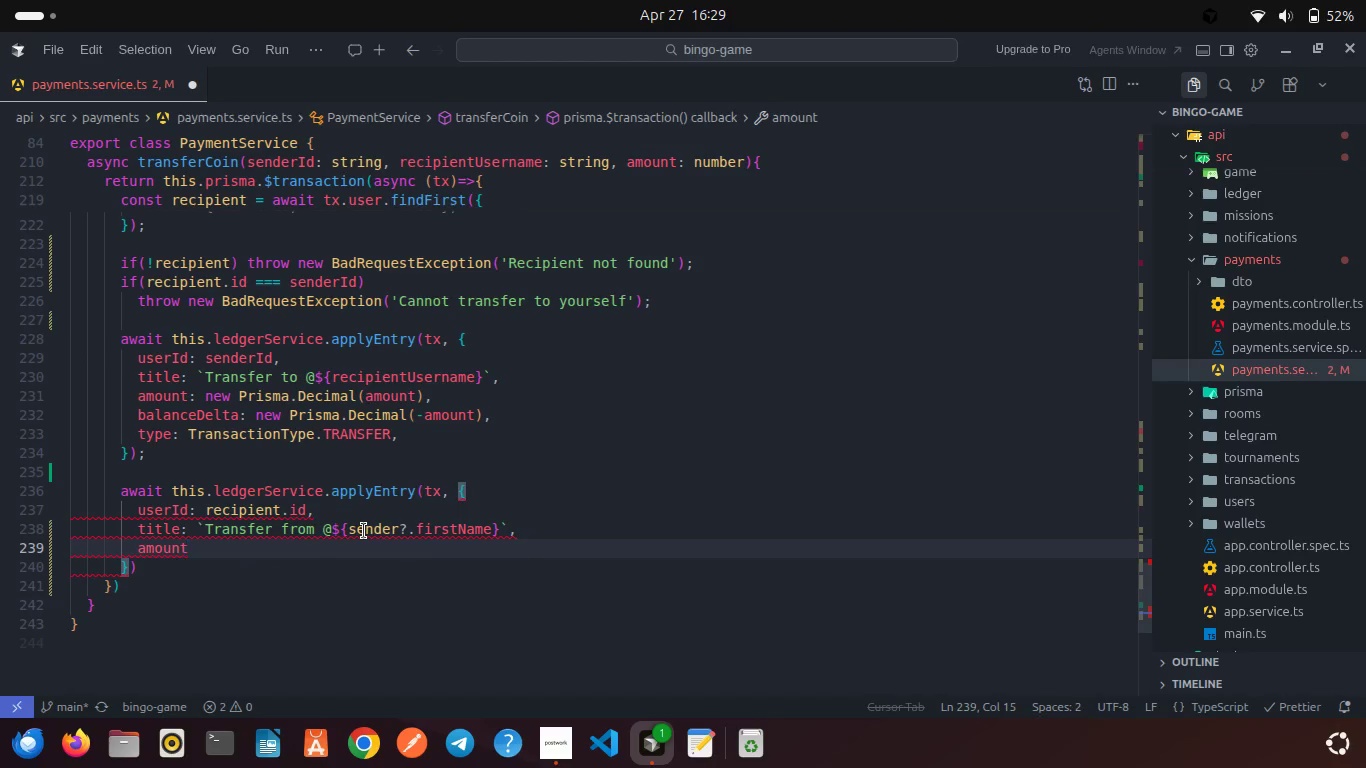 
type(: new Pri)
 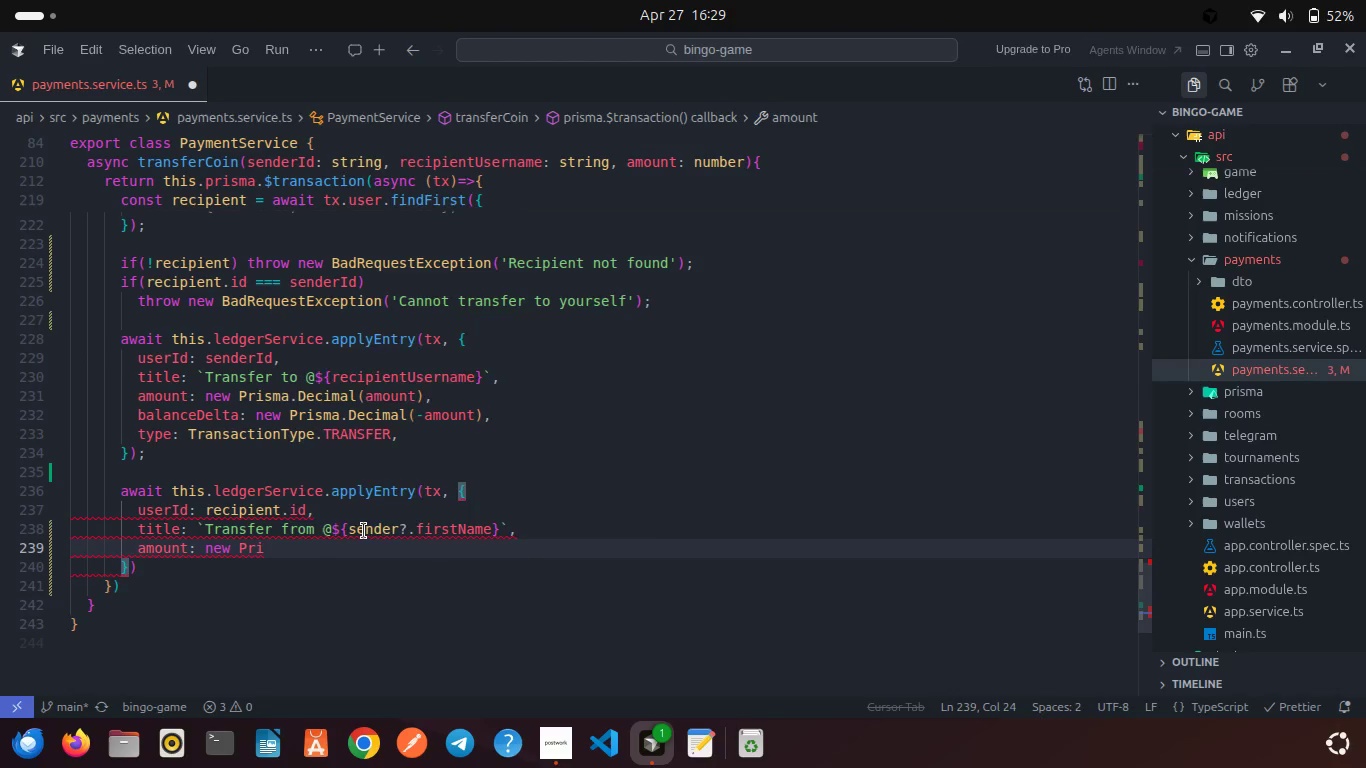 
key(Enter)
 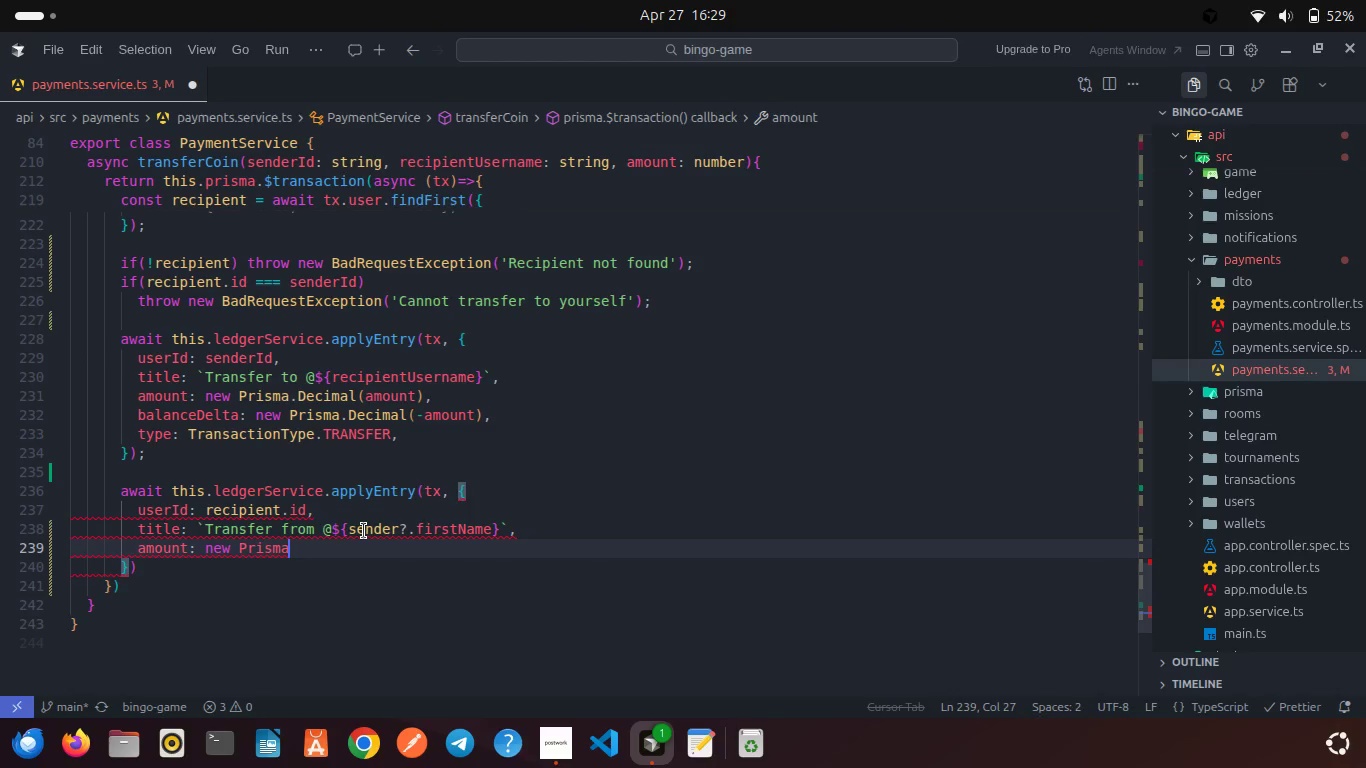 
type(.Dec)
 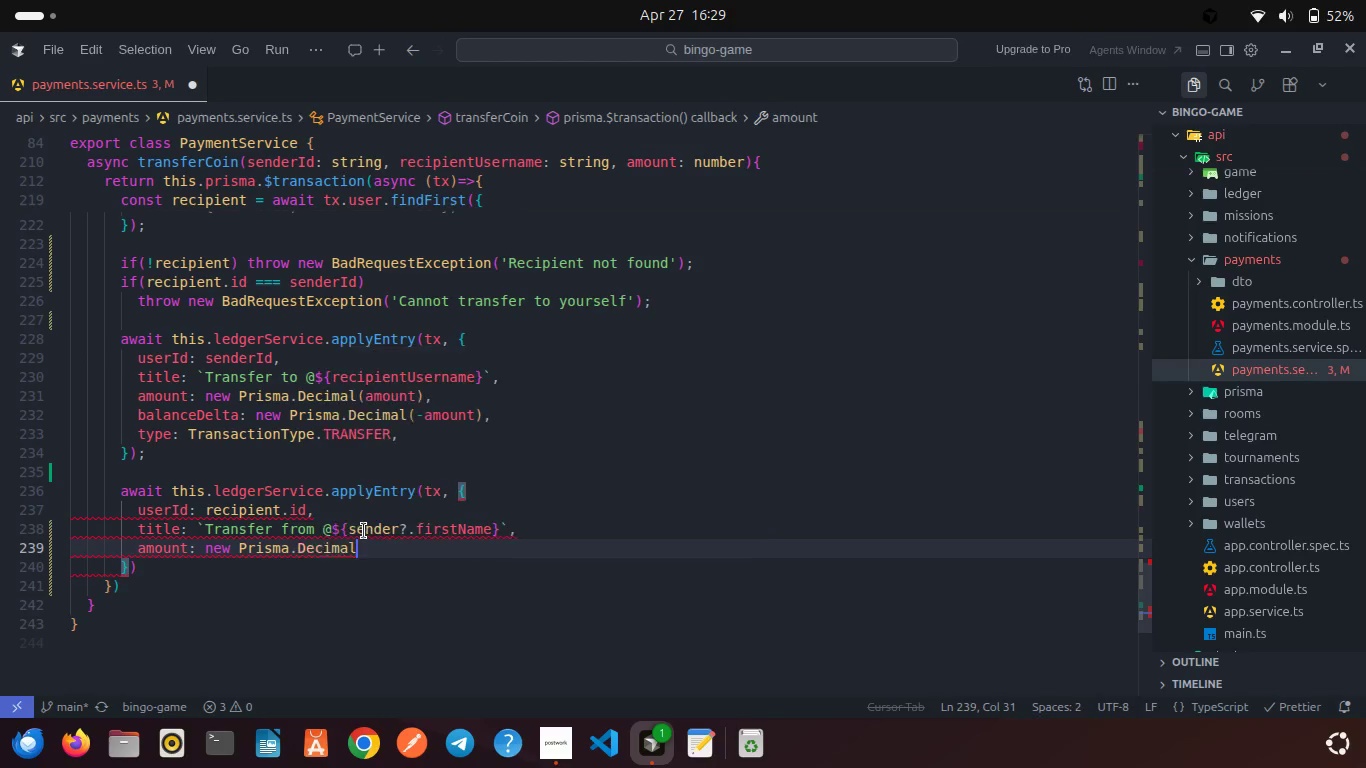 
key(Enter)
 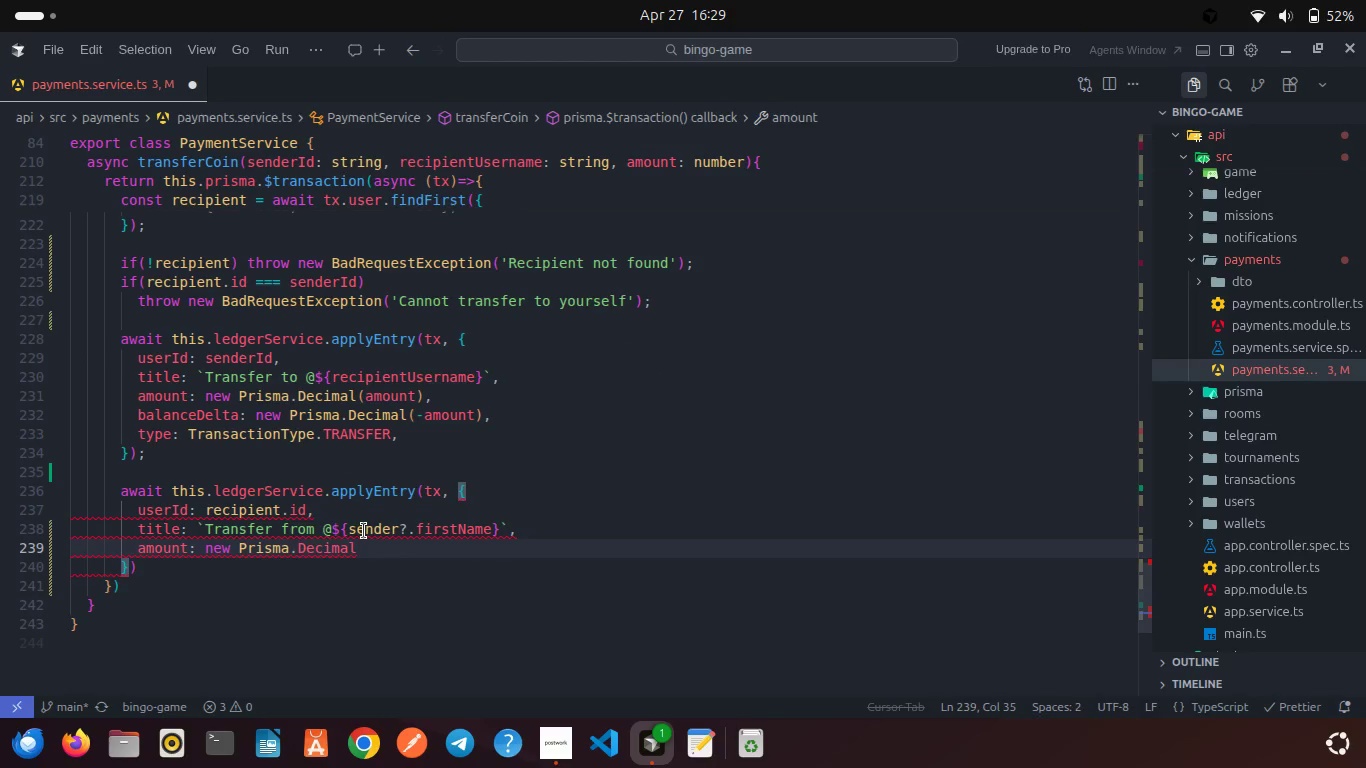 
type((amo)
 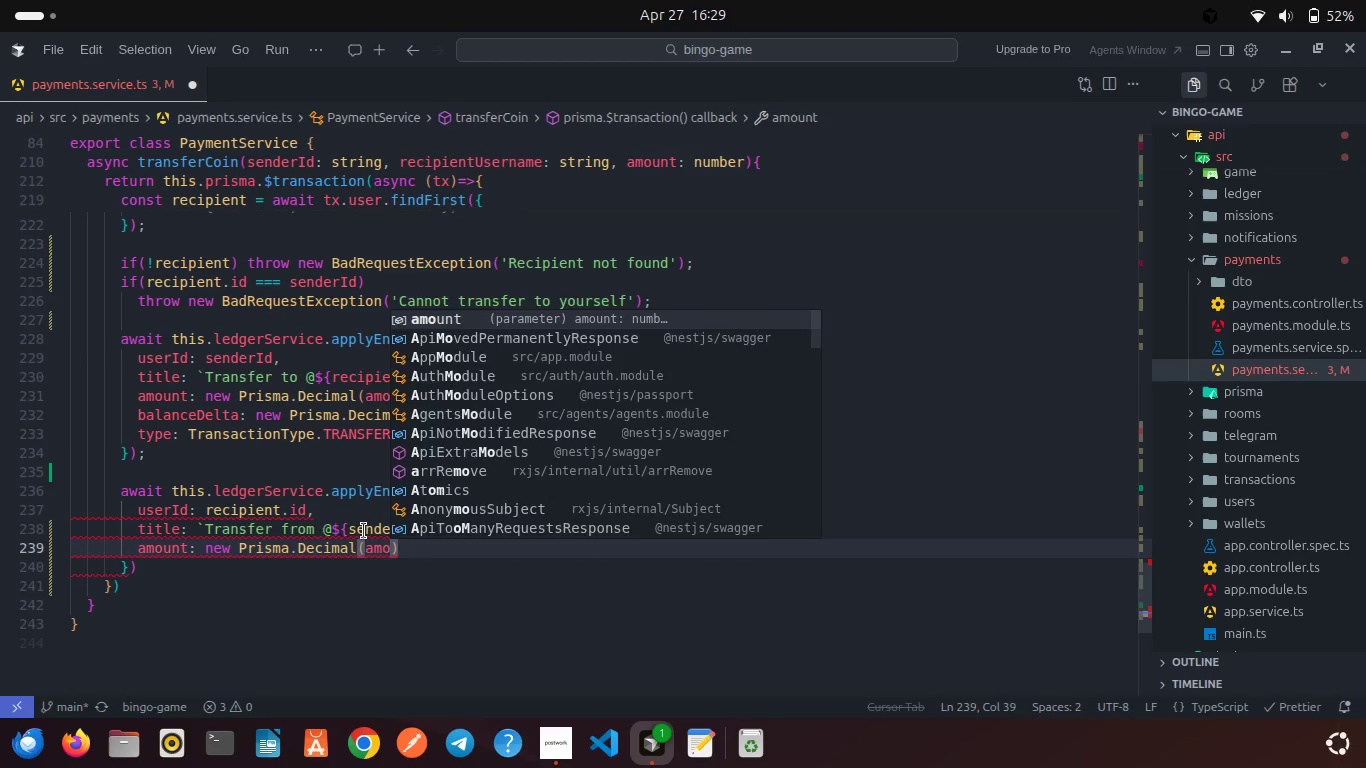 
key(Enter)
 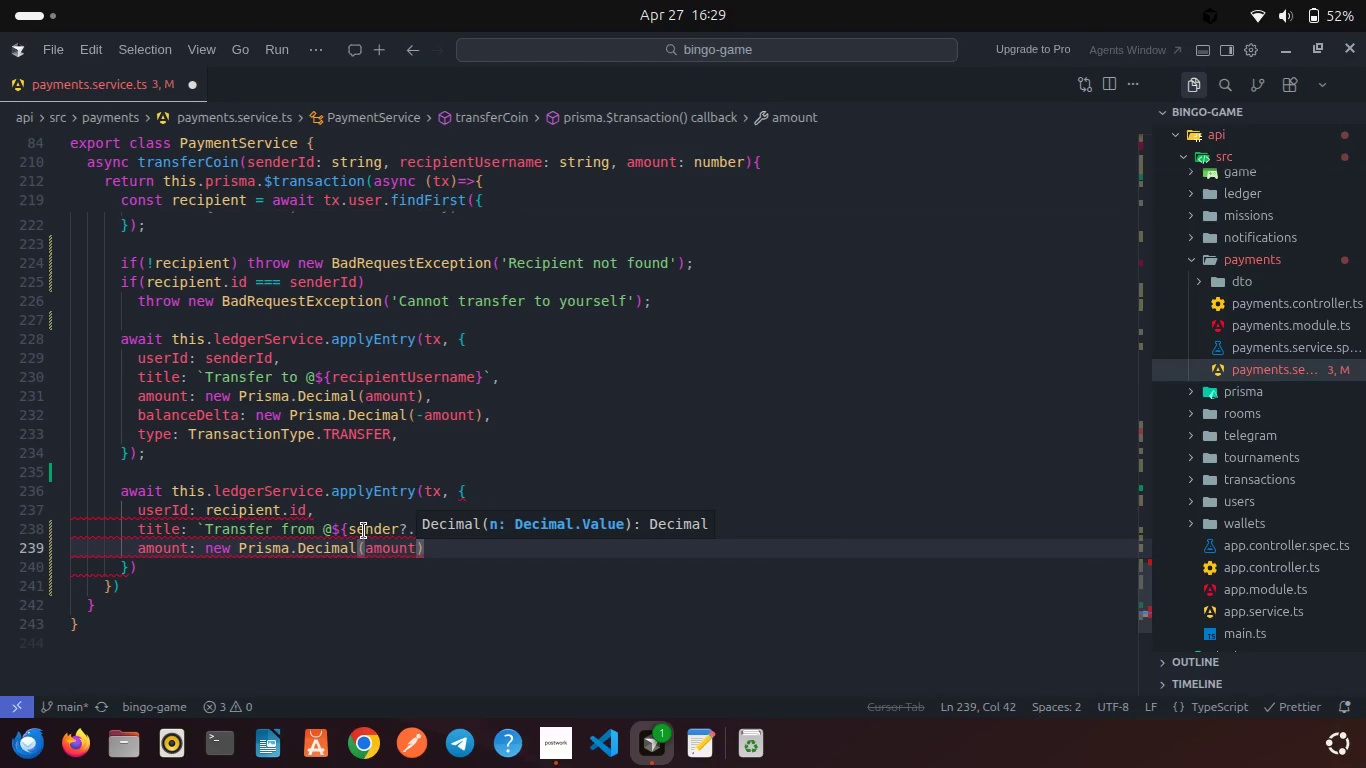 
key(ArrowRight)
 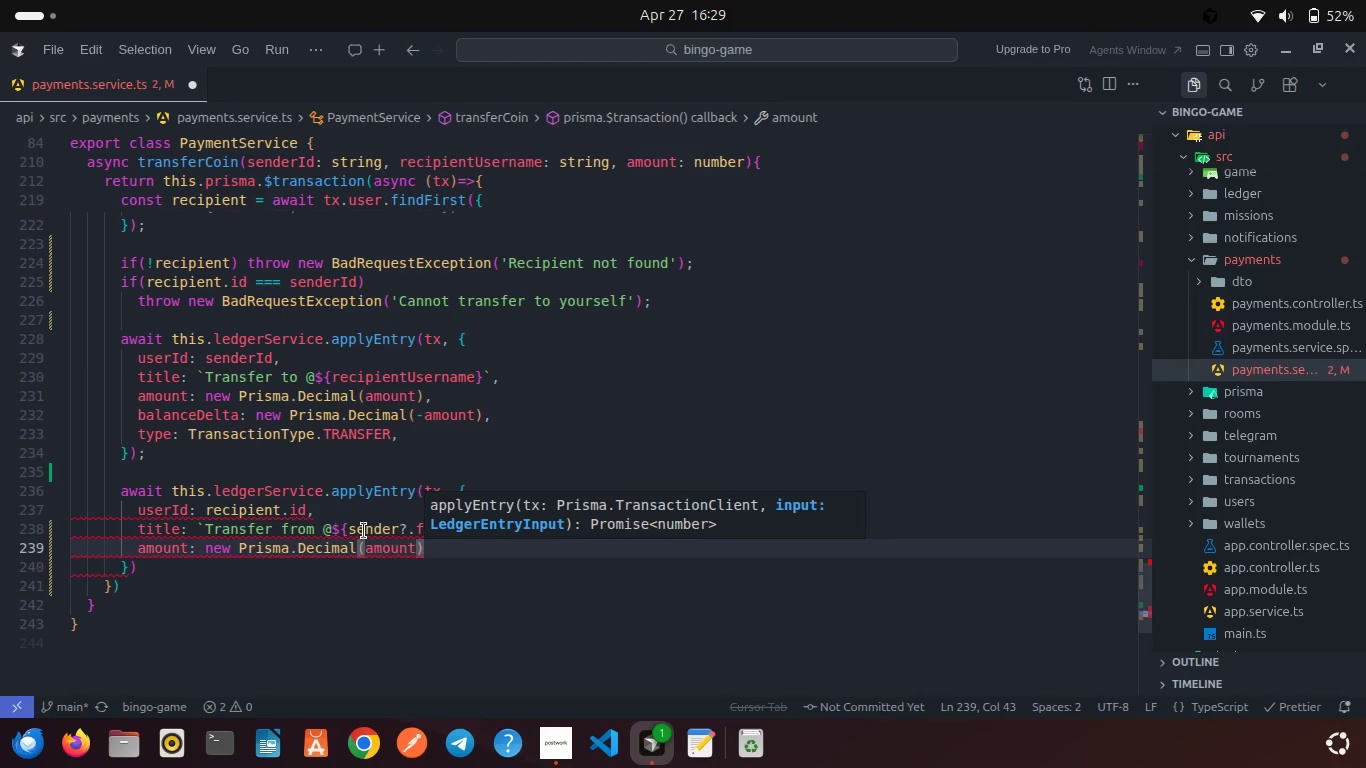 
key(Comma)
 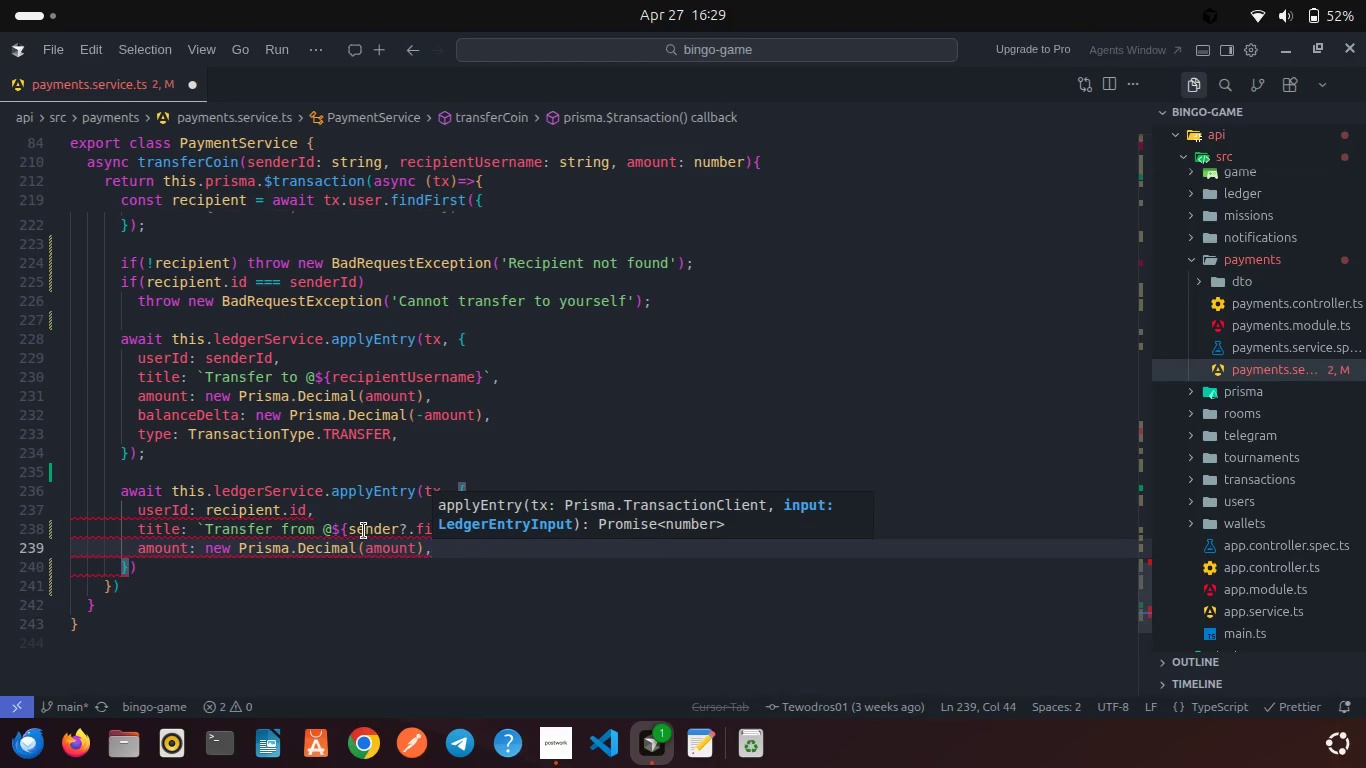 
key(Enter)
 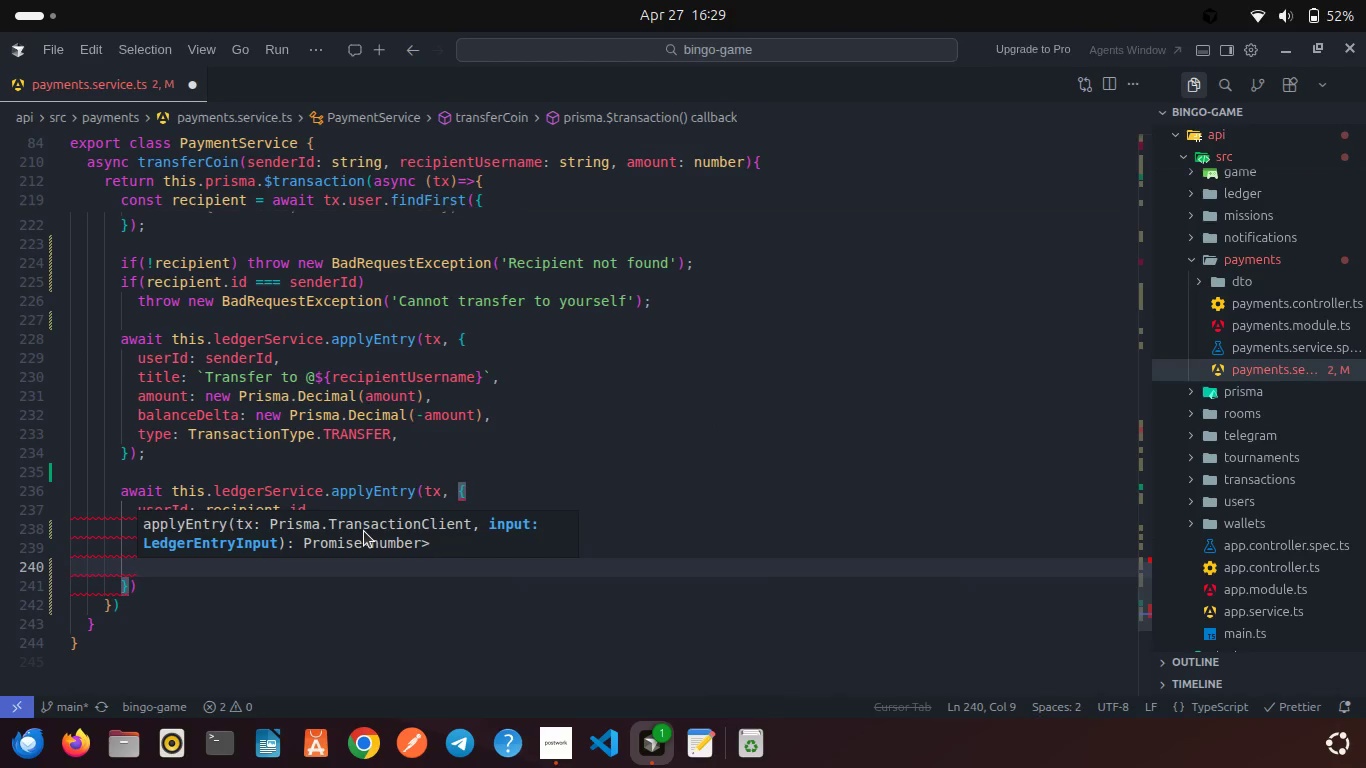 
type(bala)
 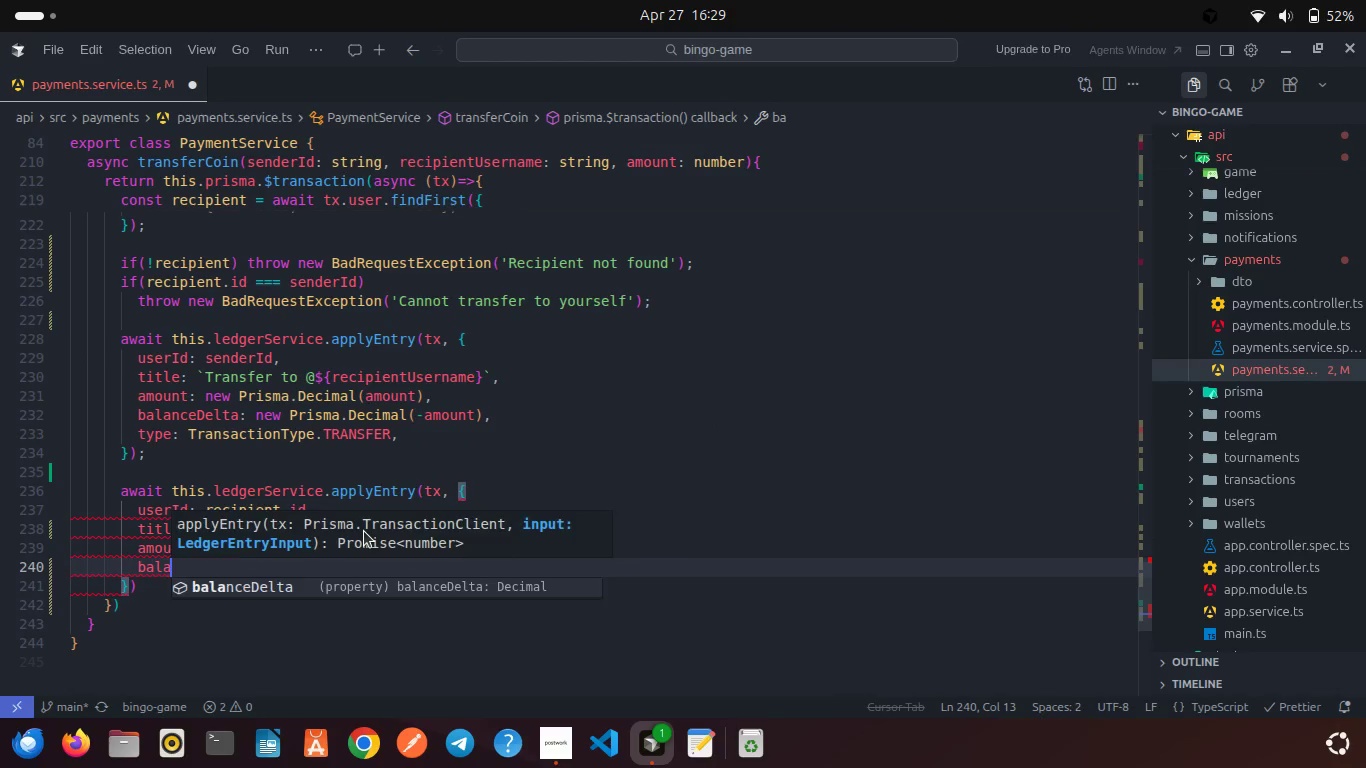 
key(Enter)
 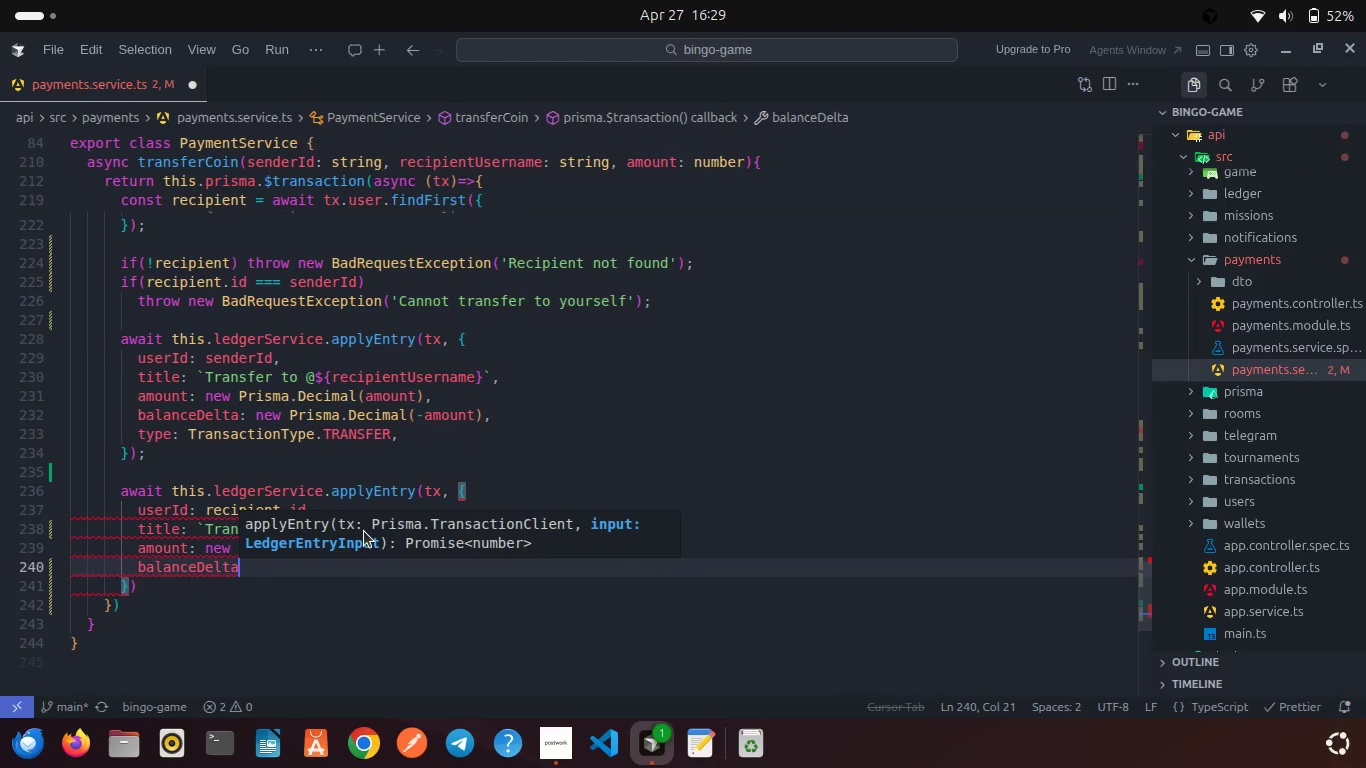 
type(: new Pris)
 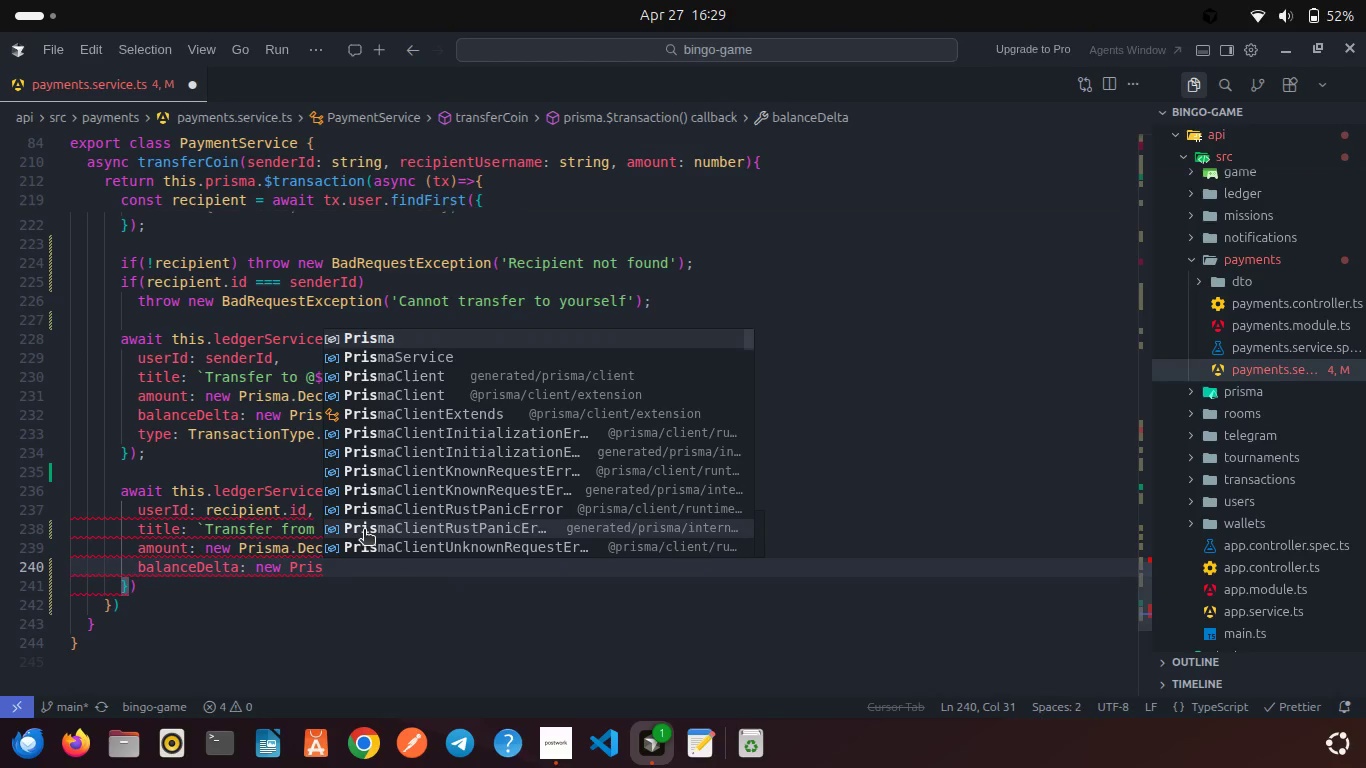 
key(Enter)
 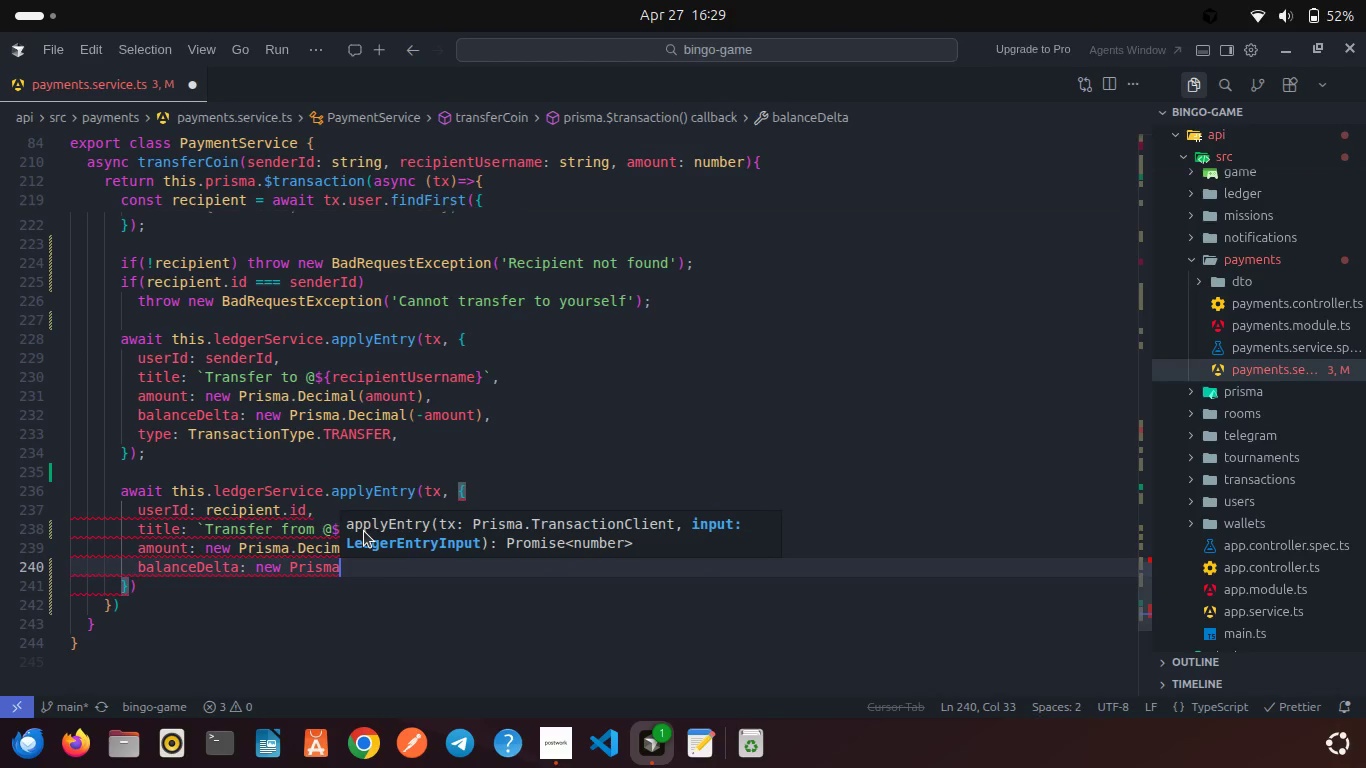 
type(.Dec(amount)
 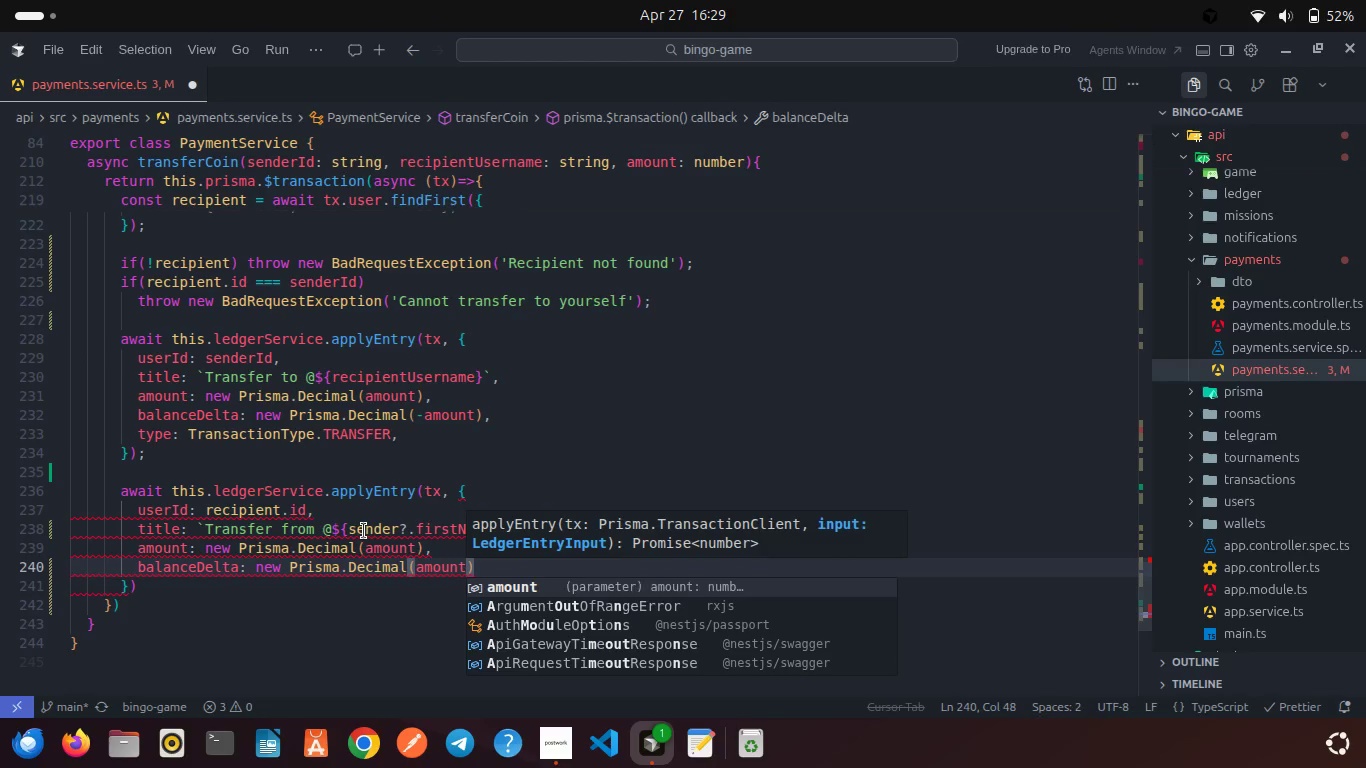 
 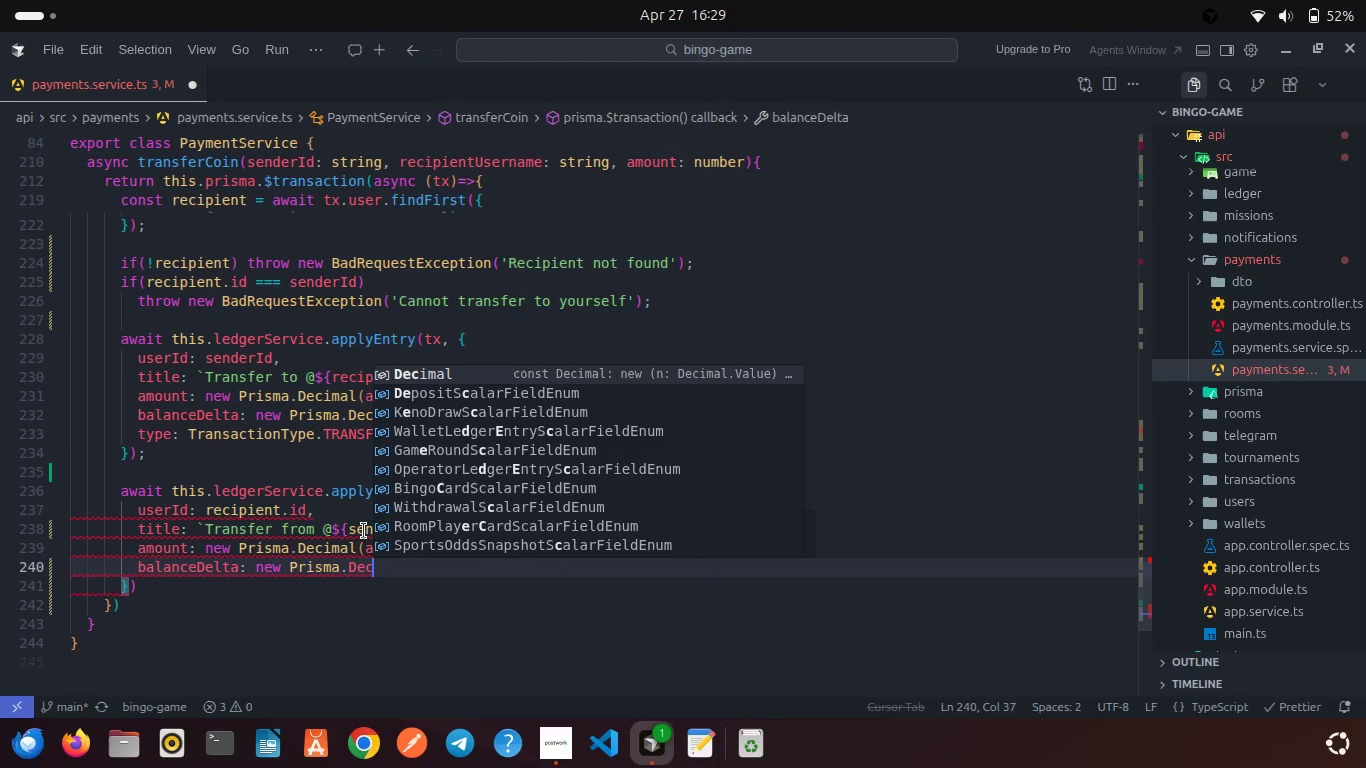 
hold_key(key=Enter, duration=0.3)
 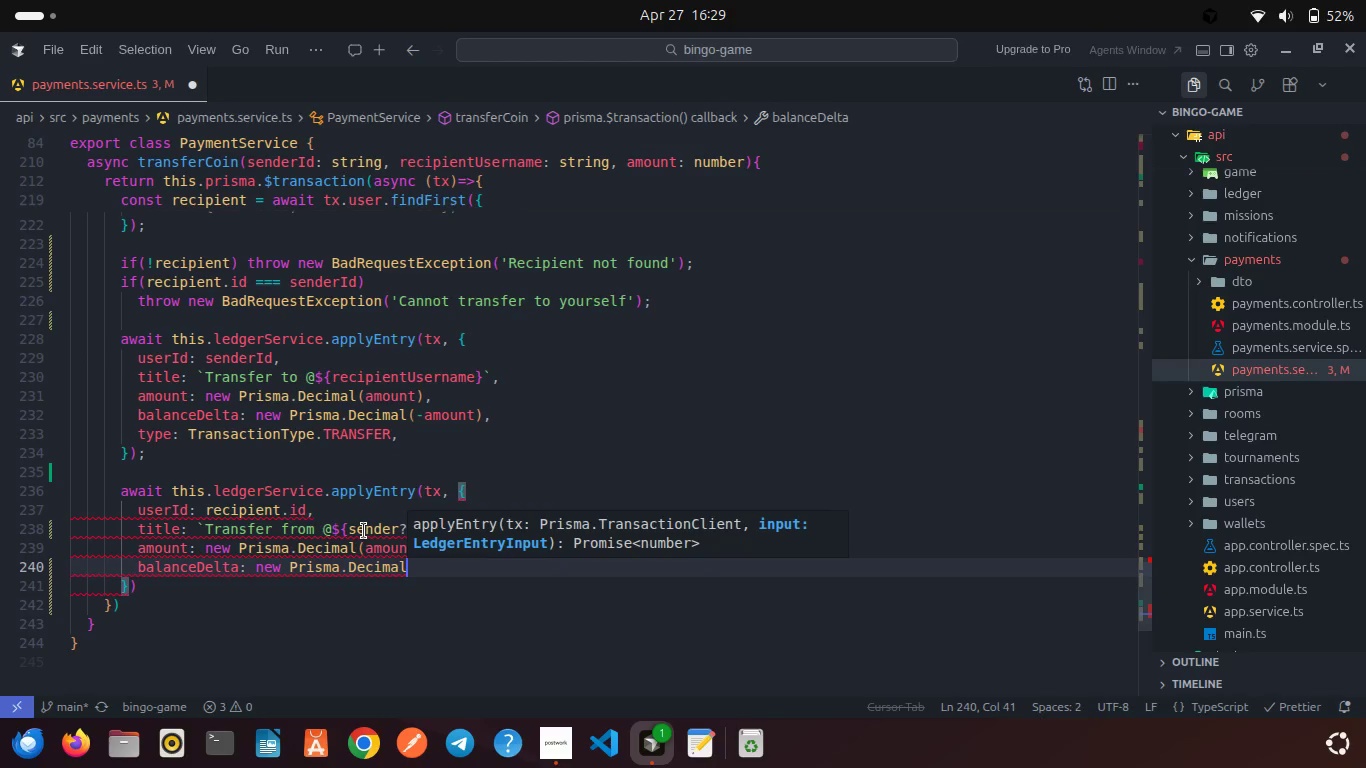 
key(ArrowRight)
 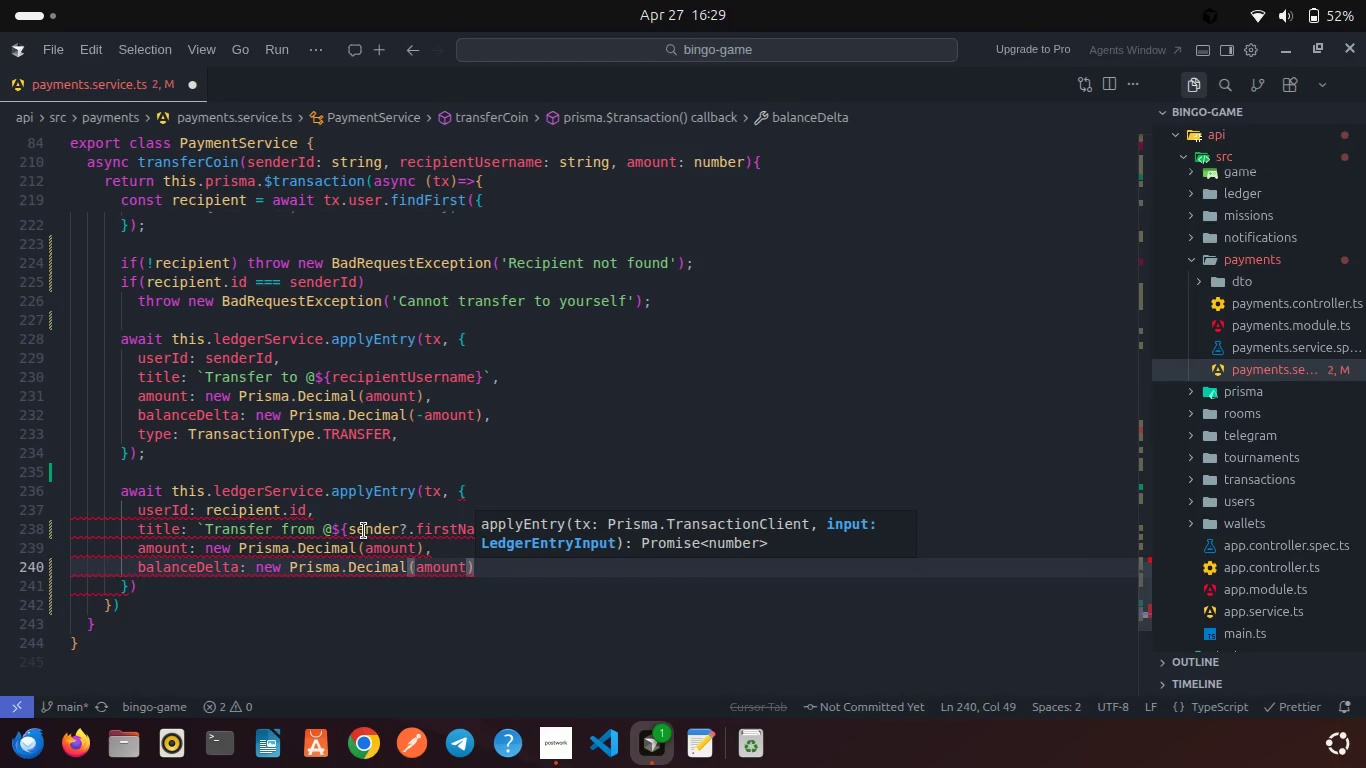 
key(Comma)
 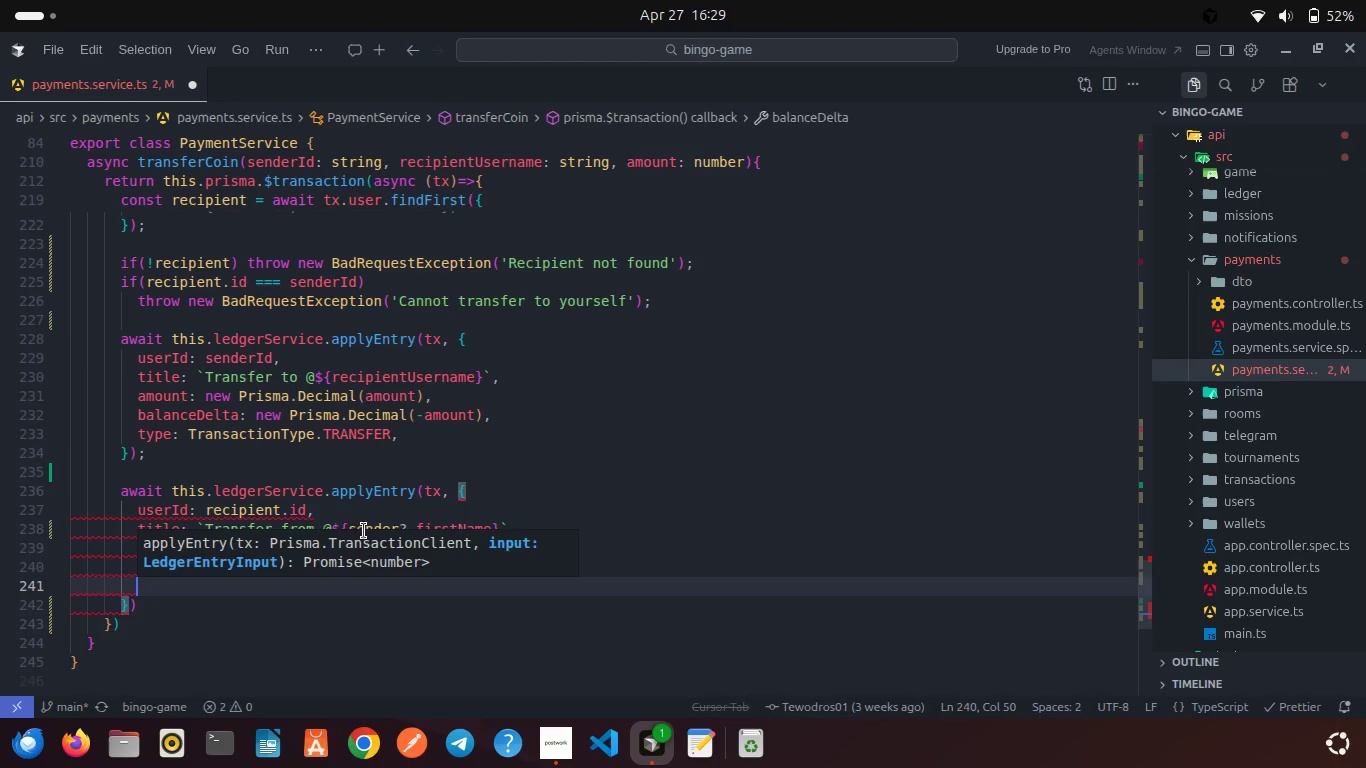 
key(Enter)
 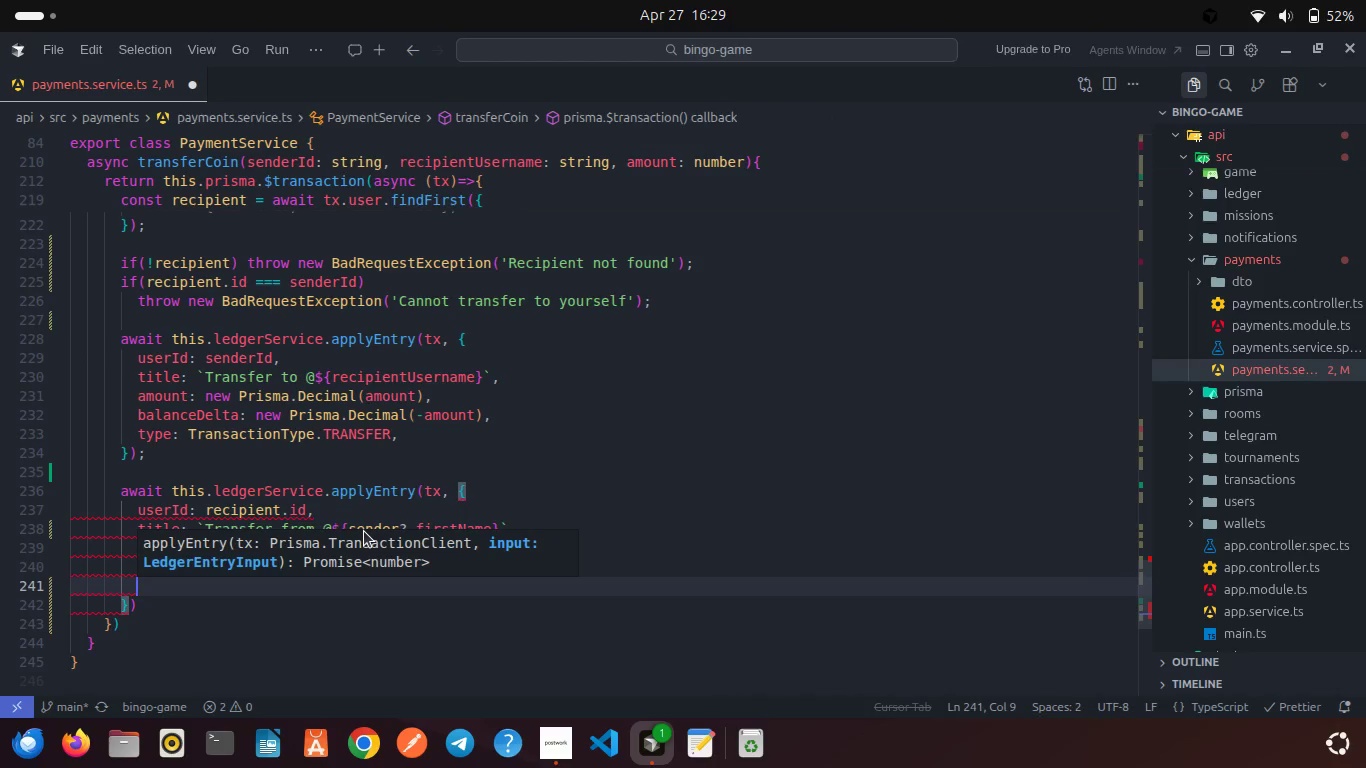 
type(type)
 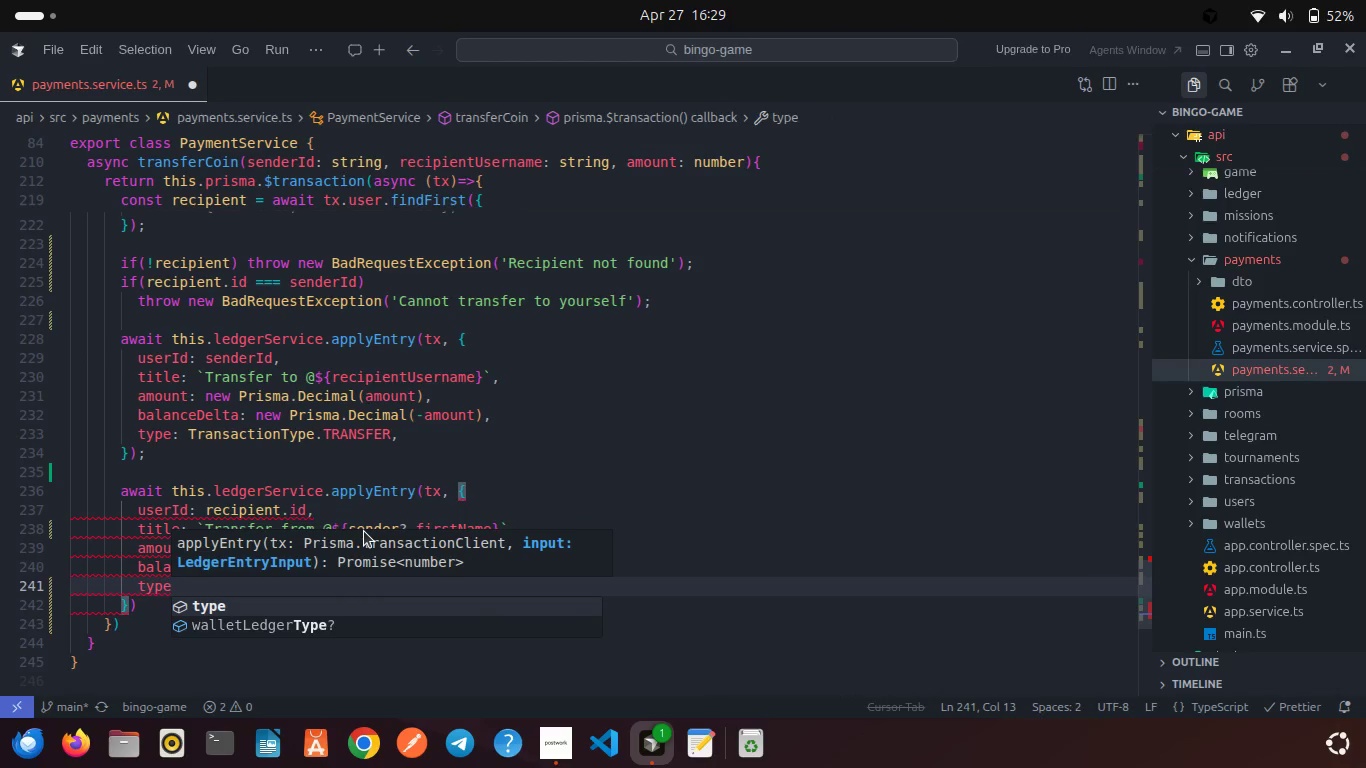 
key(Enter)
 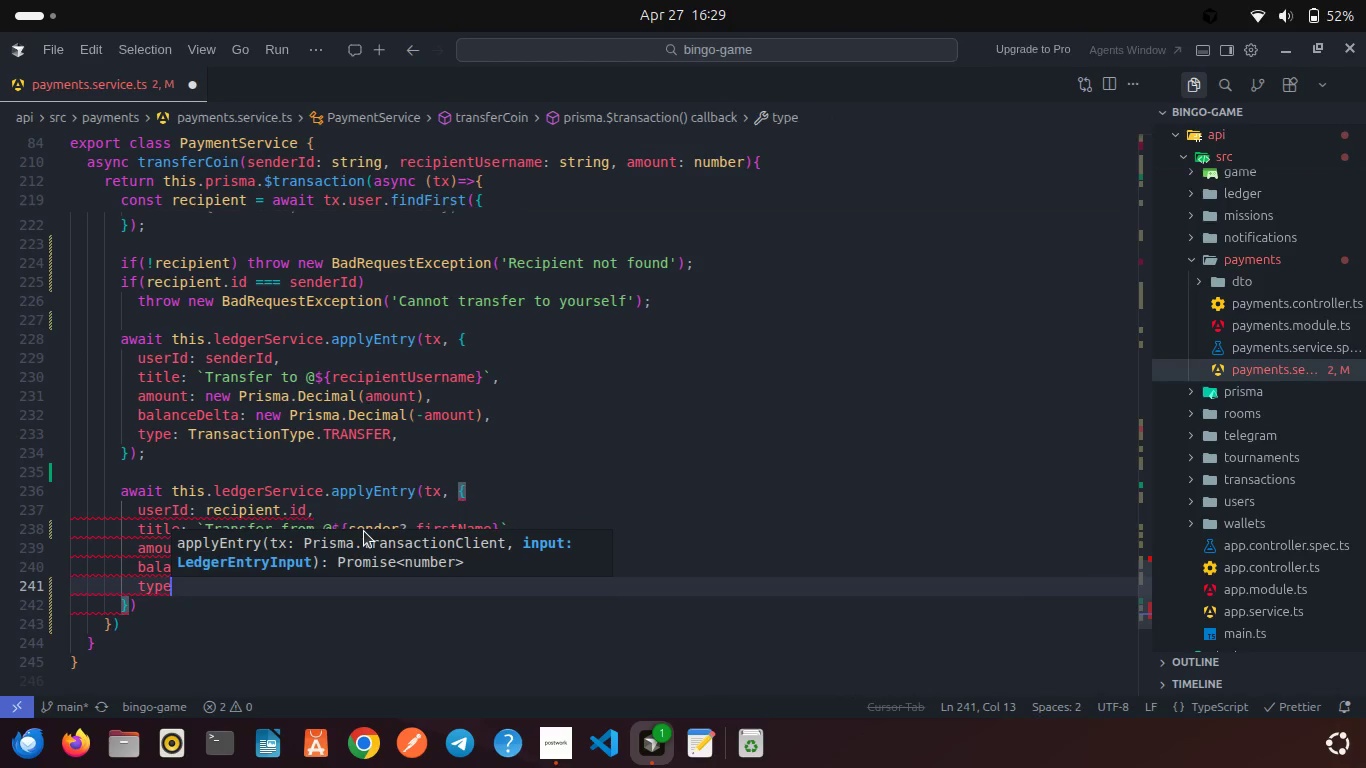 
type(: Trans)
 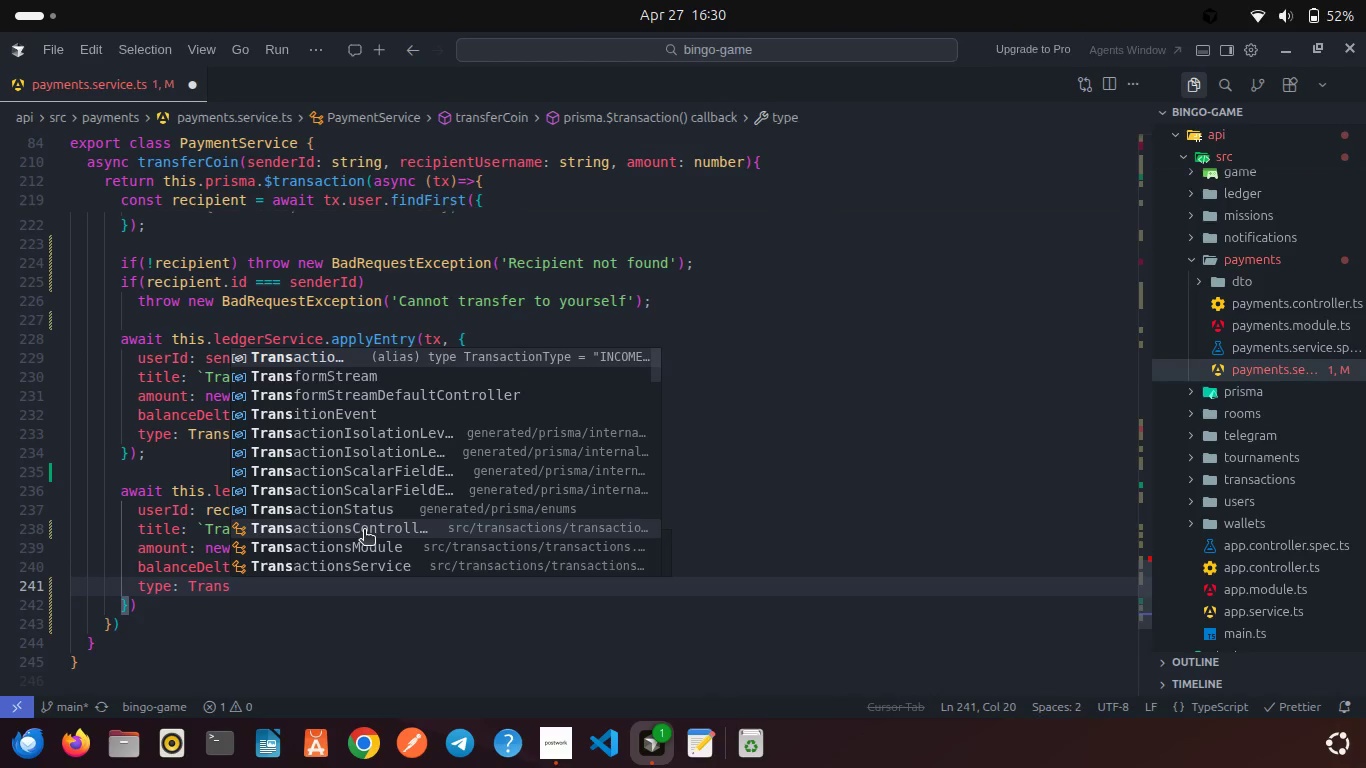 
key(Enter)
 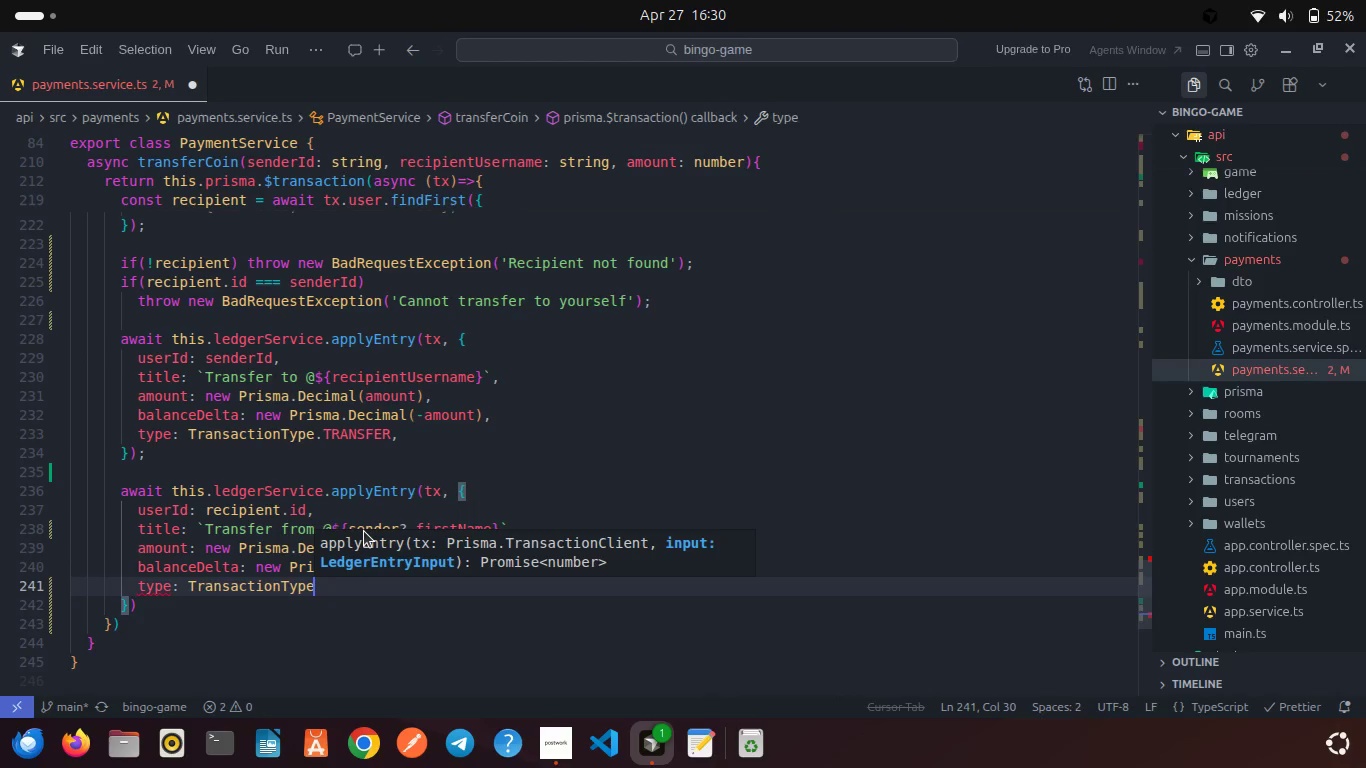 
type(.in)
 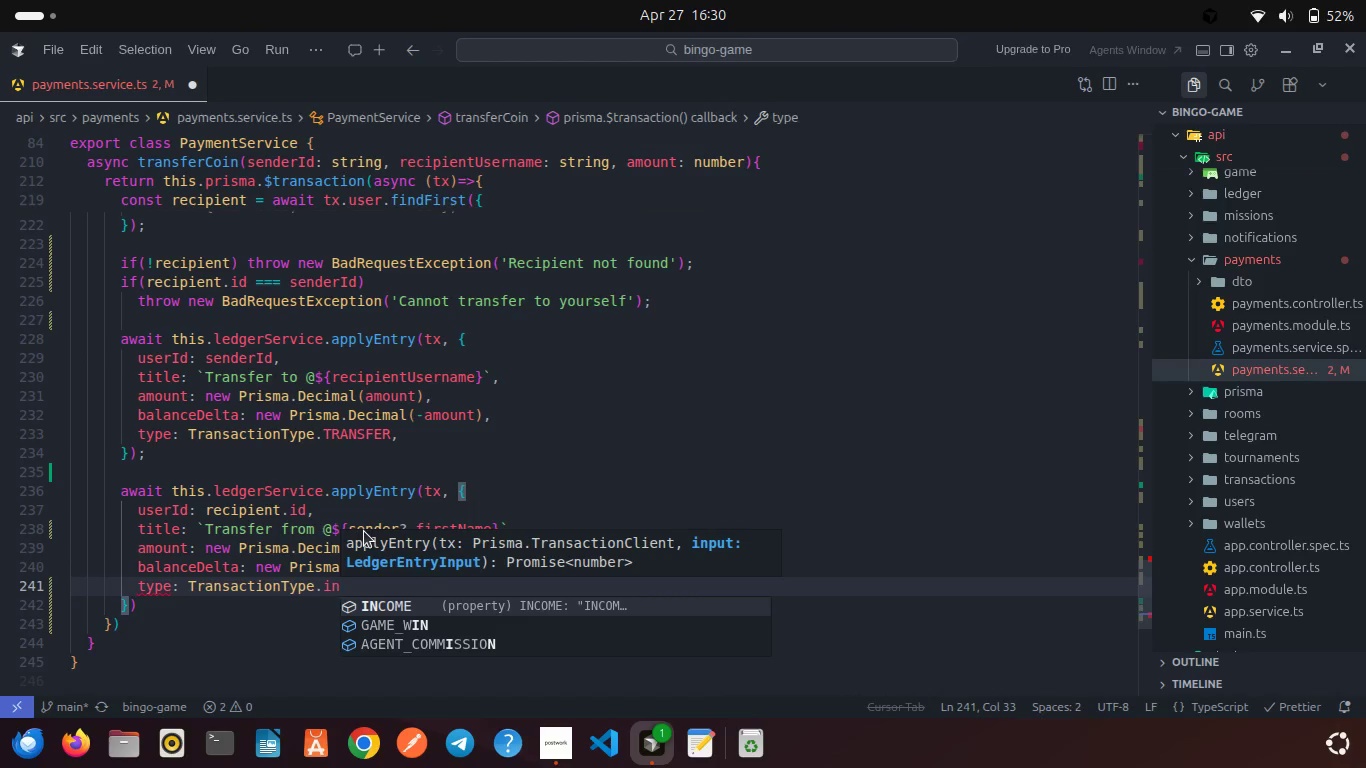 
key(Enter)
 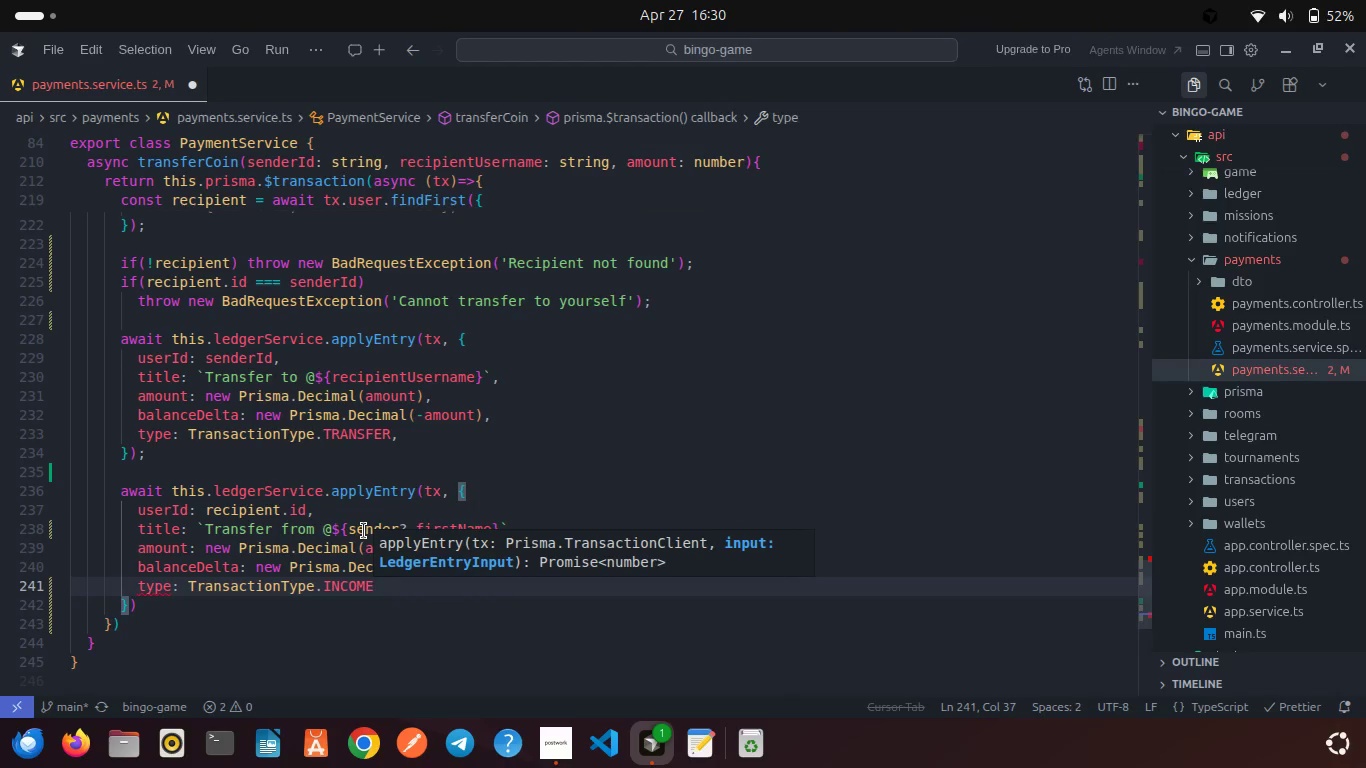 
key(Comma)
 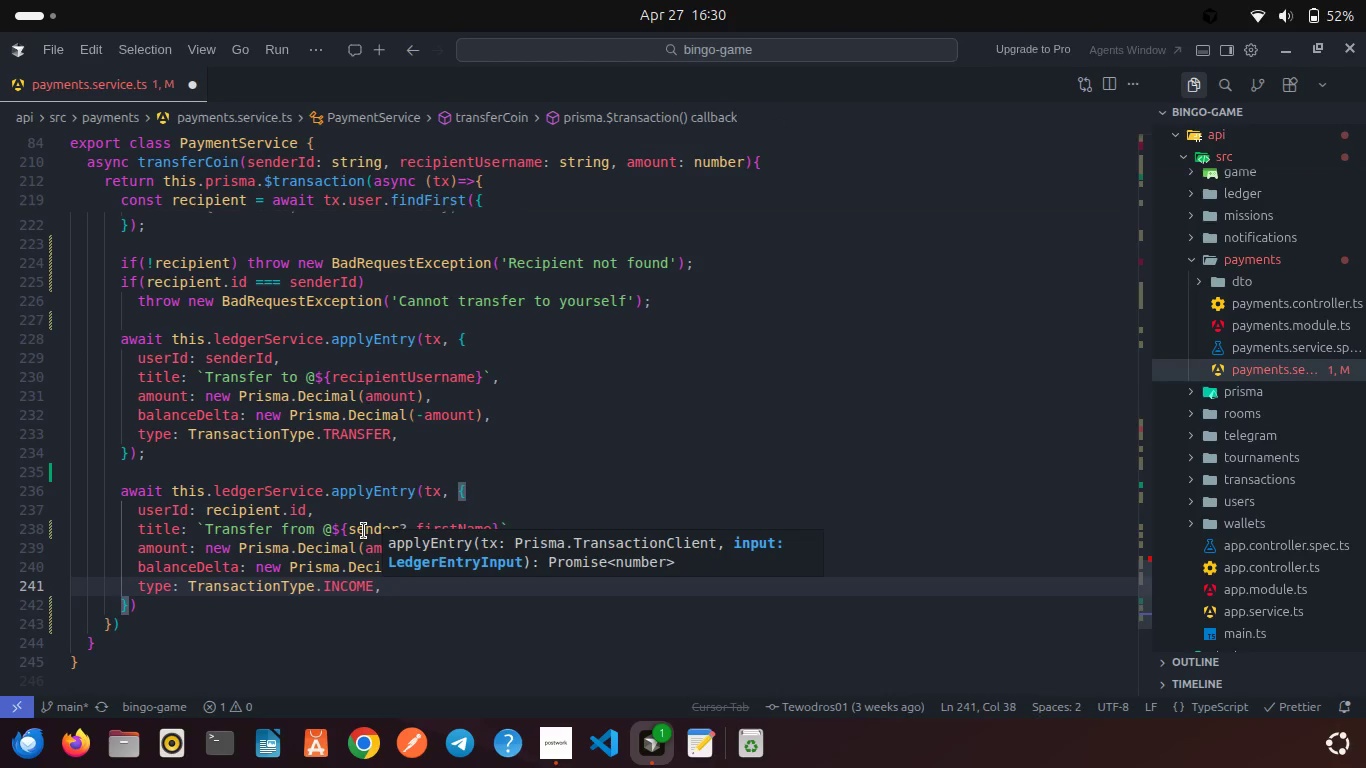 
key(Control+S)
 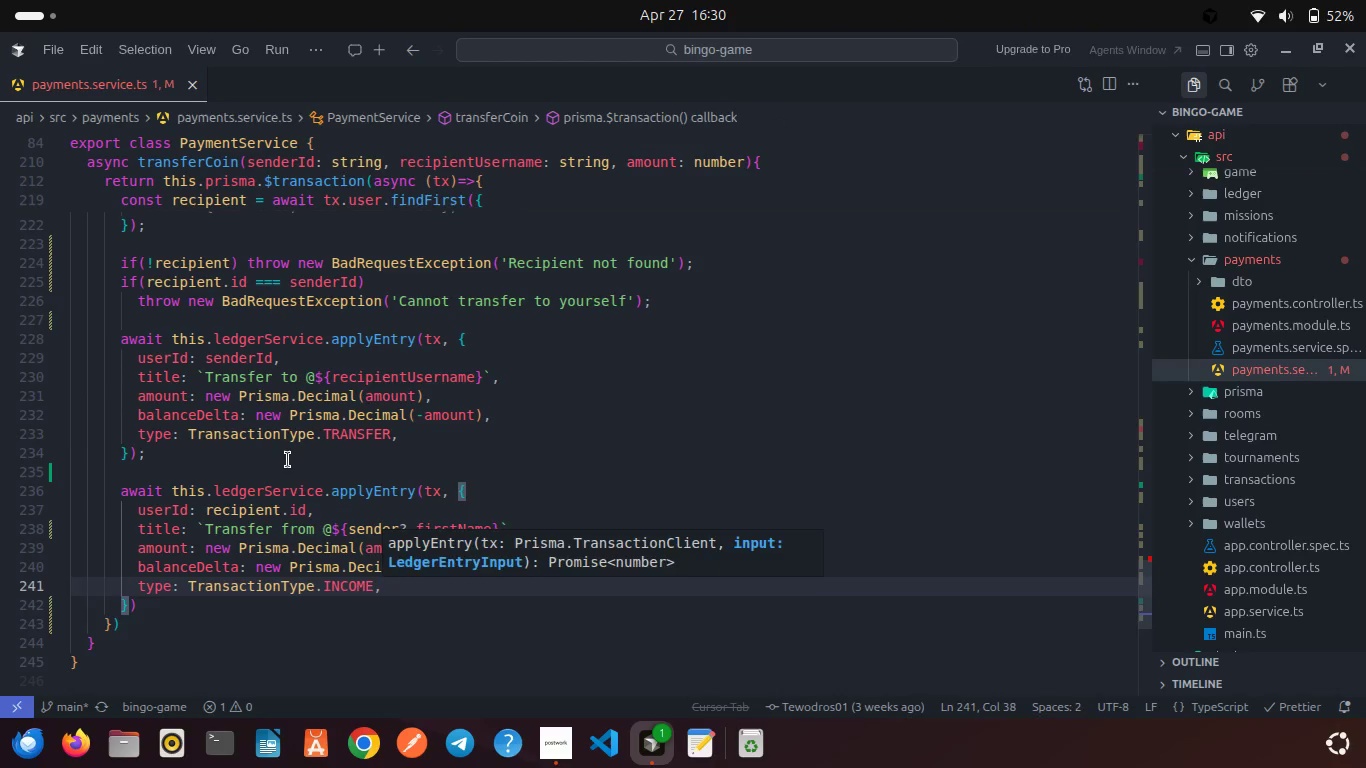 
left_click([288, 460])
 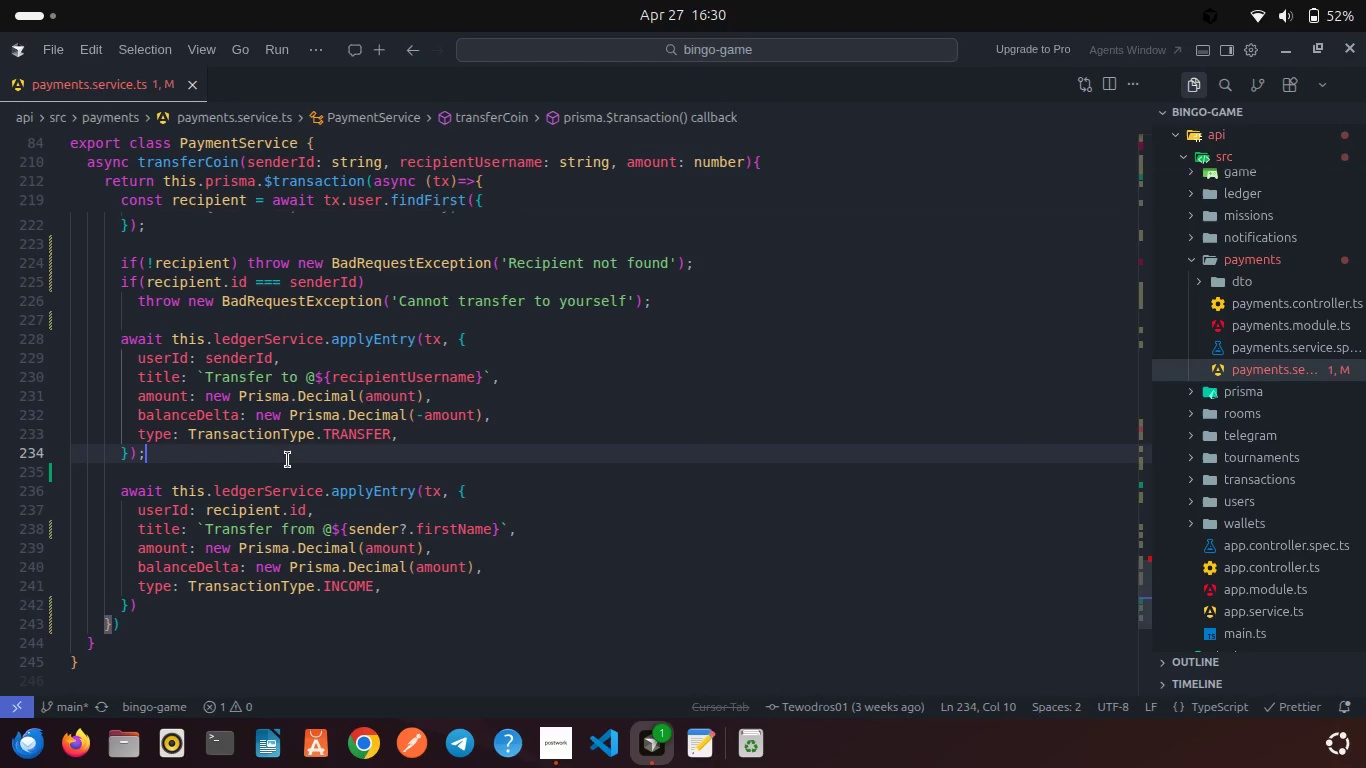 
wait(5.33)
 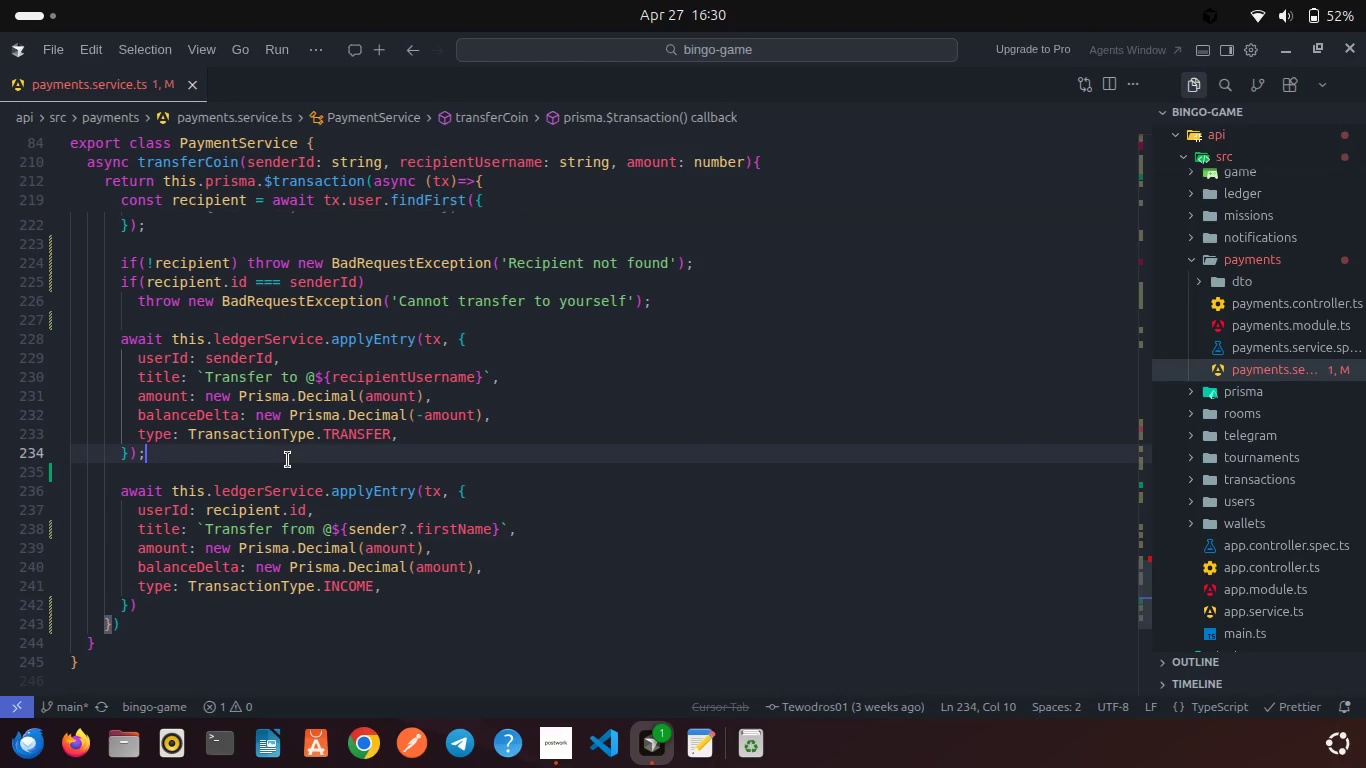 
left_click([157, 600])
 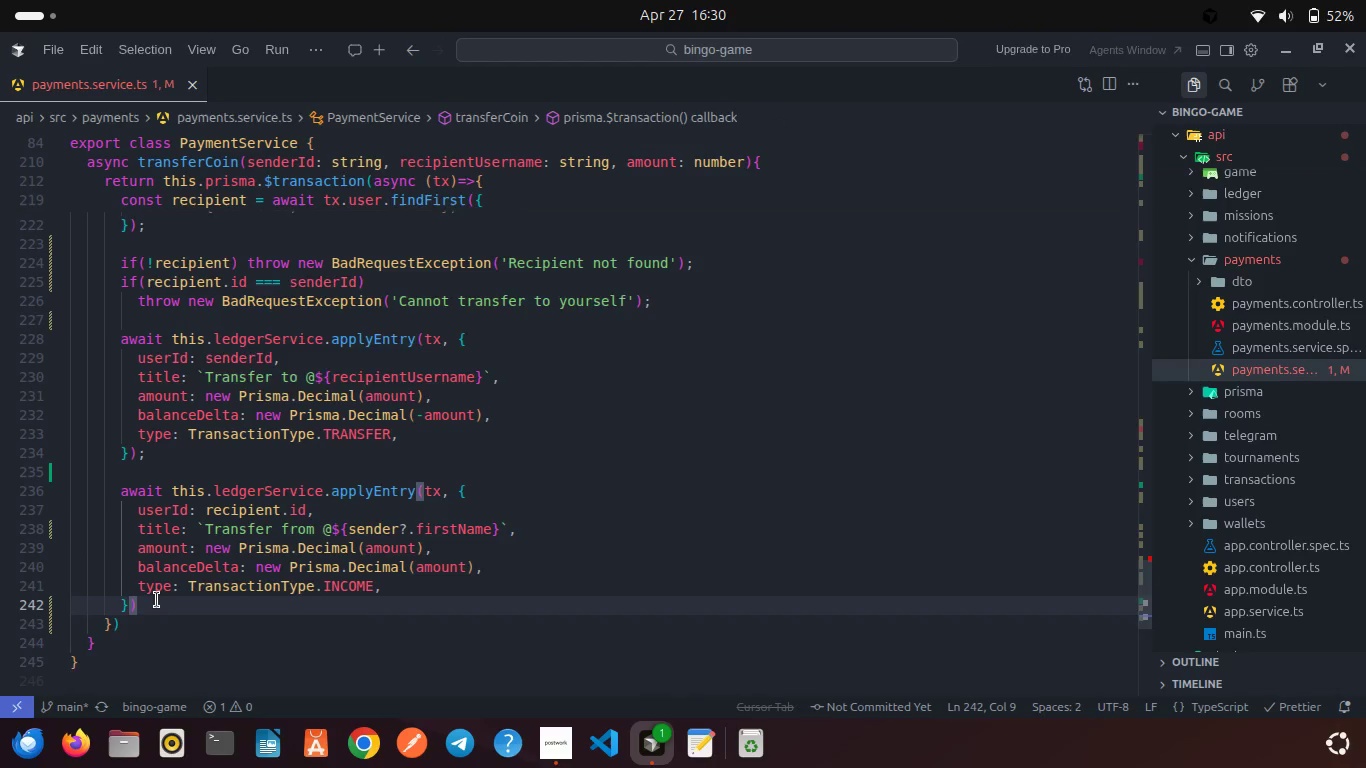 
key(Quote)
 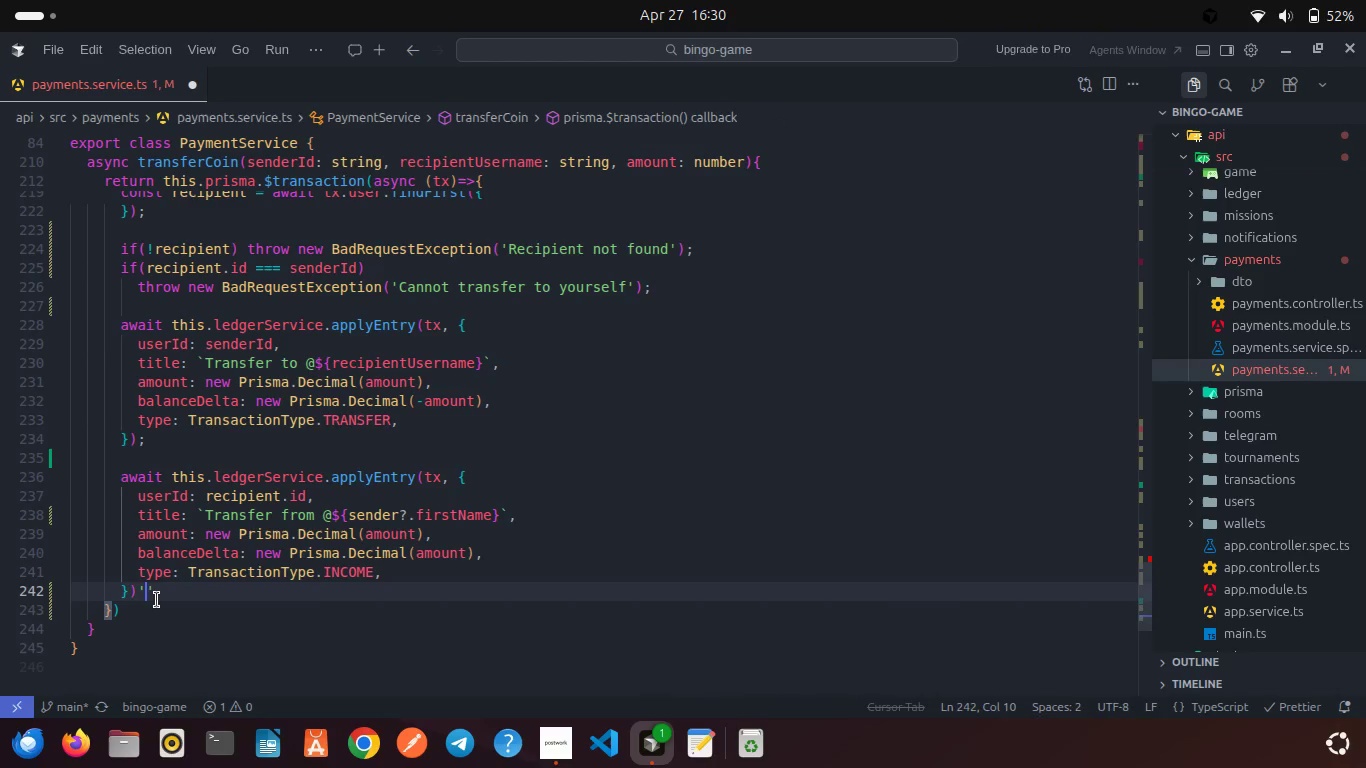 
key(Backspace)
 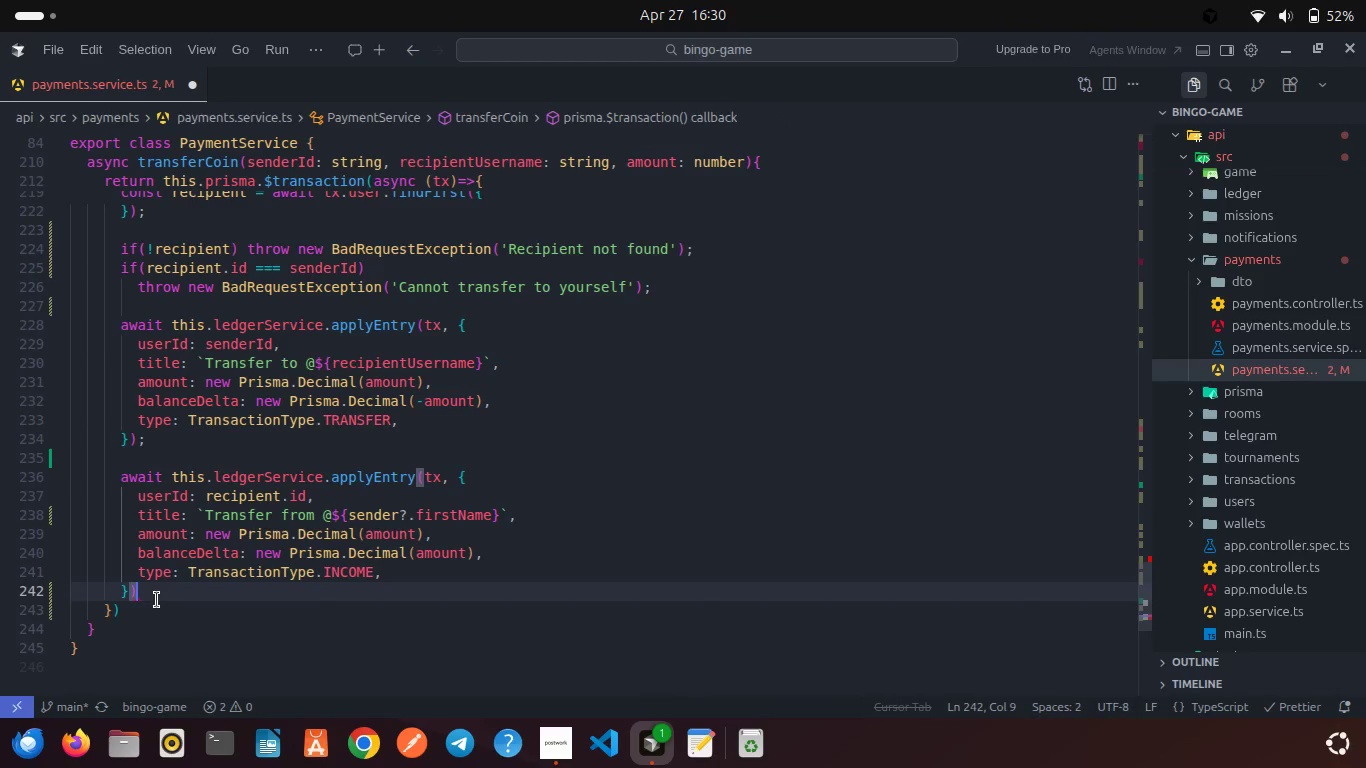 
key(Semicolon)
 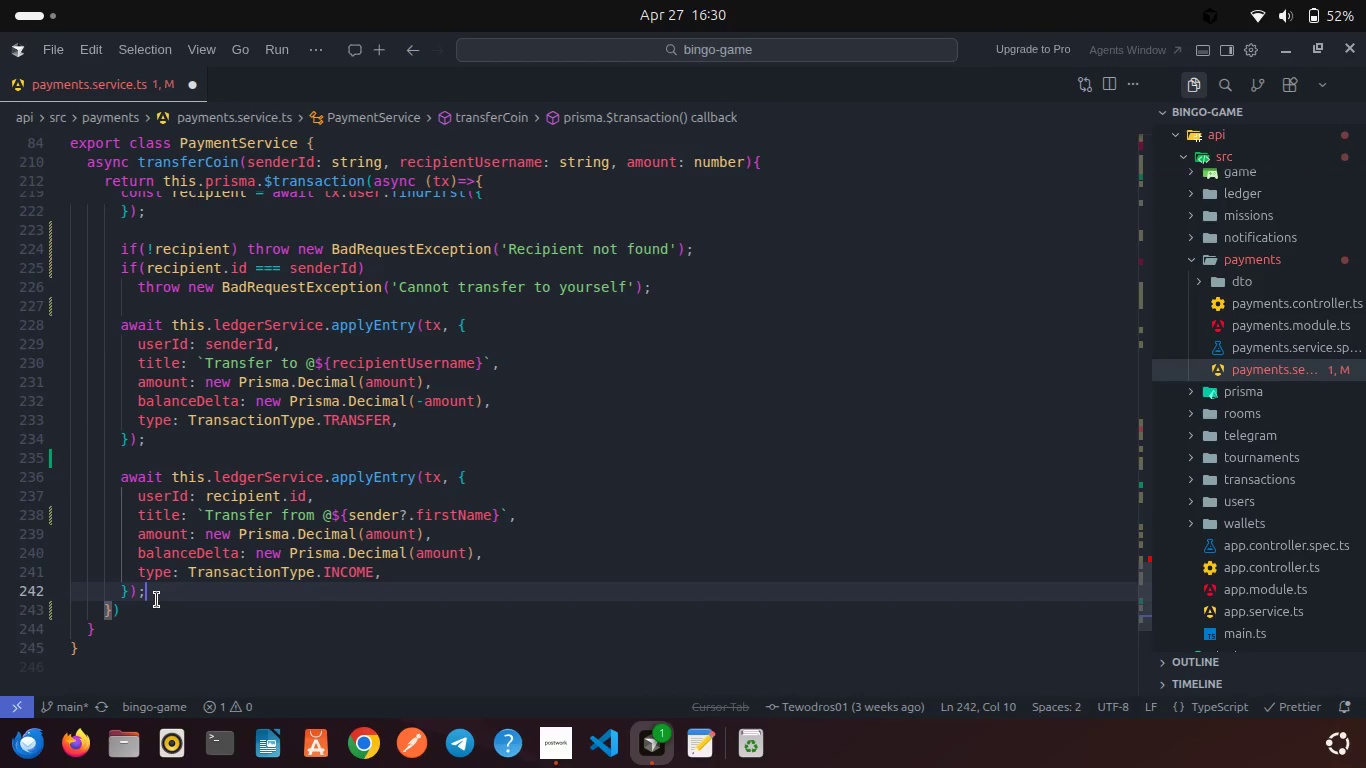 
key(Enter)
 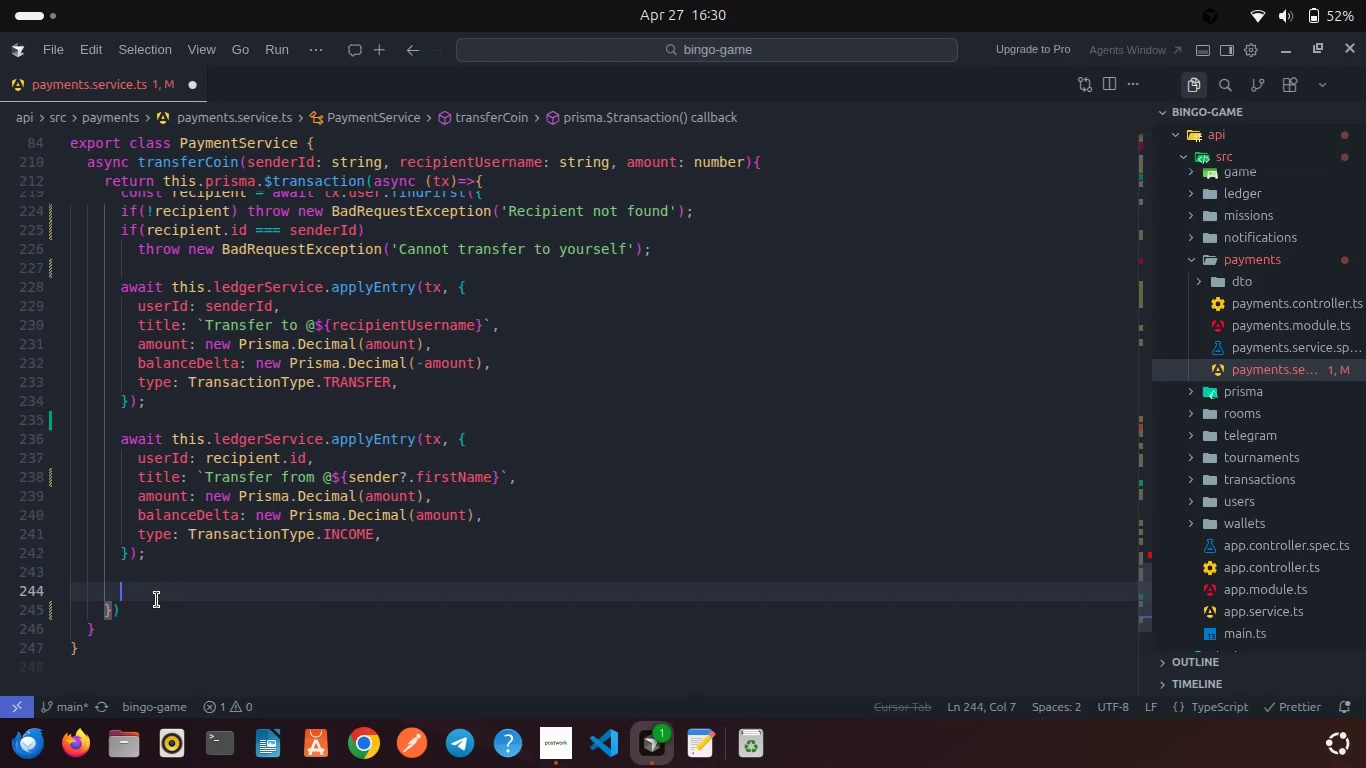 
key(Enter)
 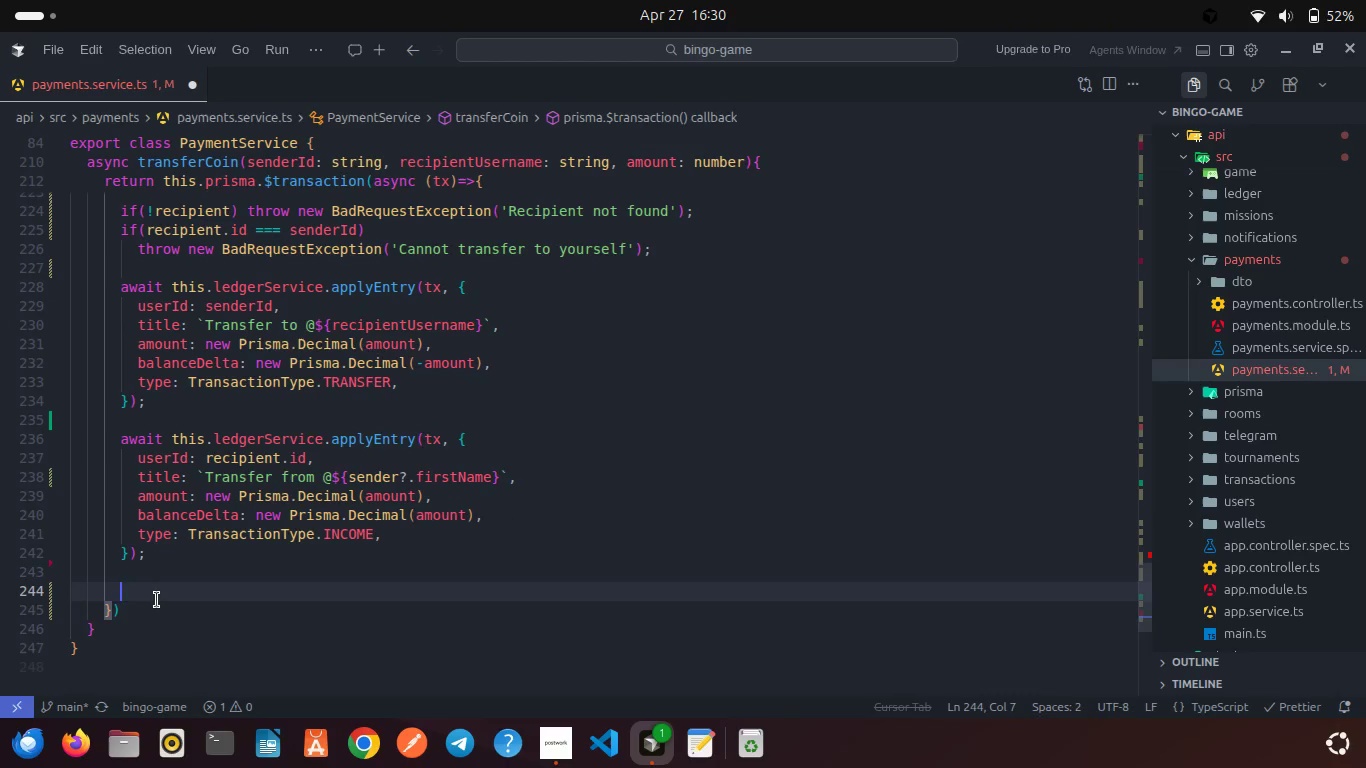 
type(ret)
 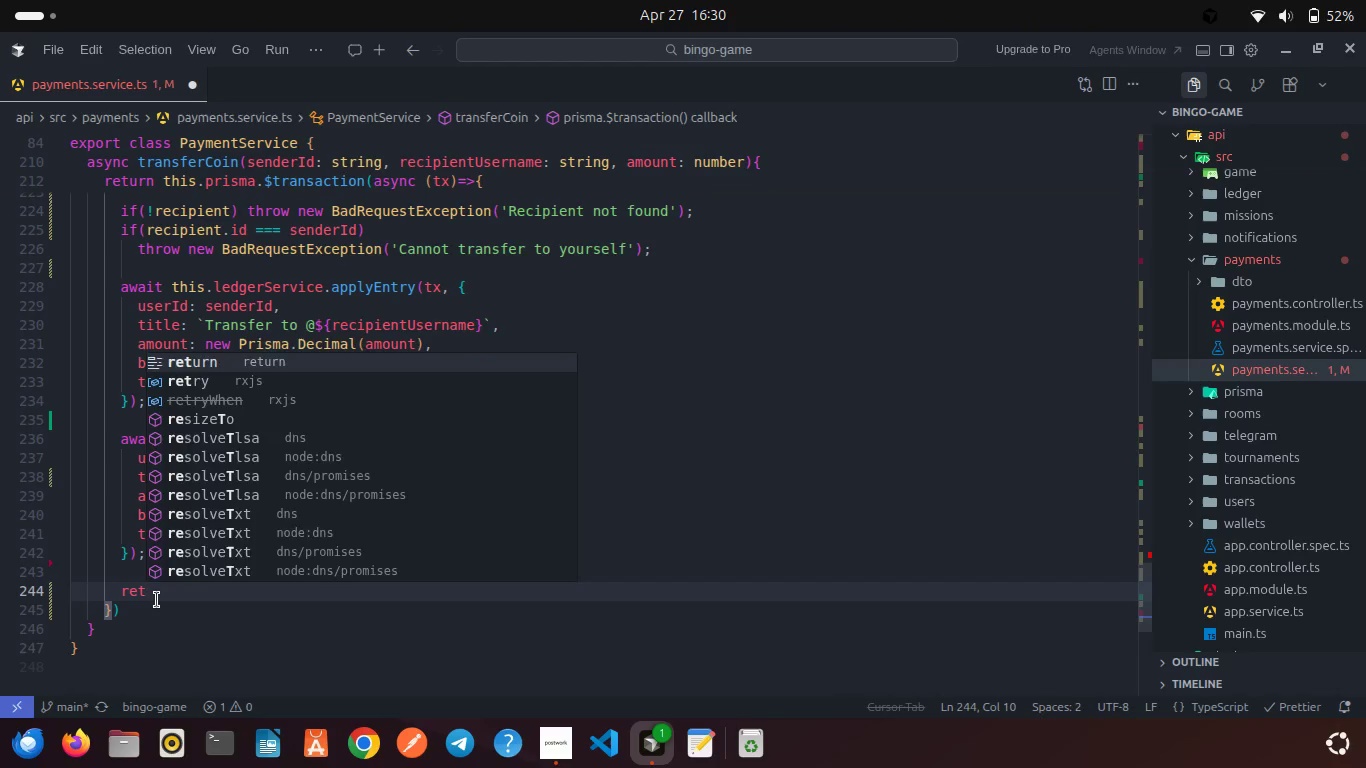 
key(Enter)
 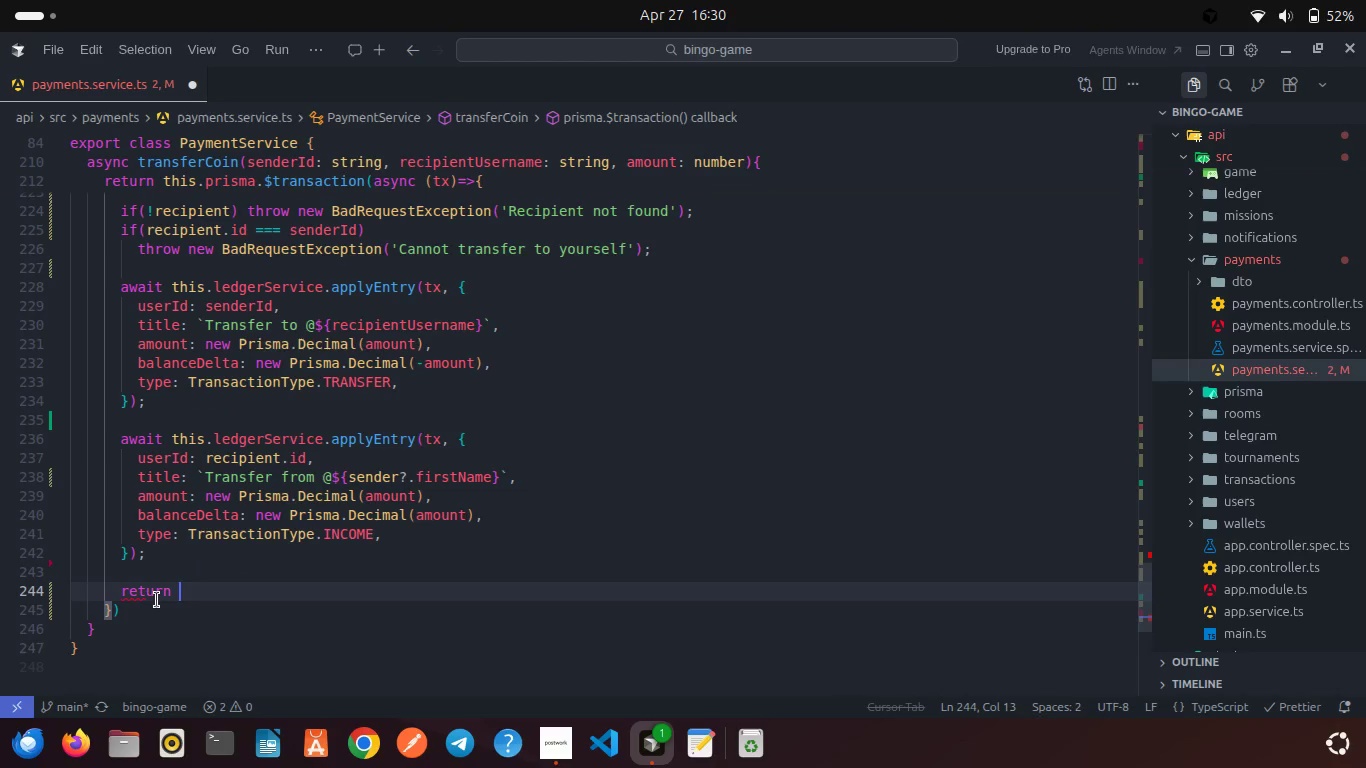 
type( { success: true, recipient: recipient.fi)
 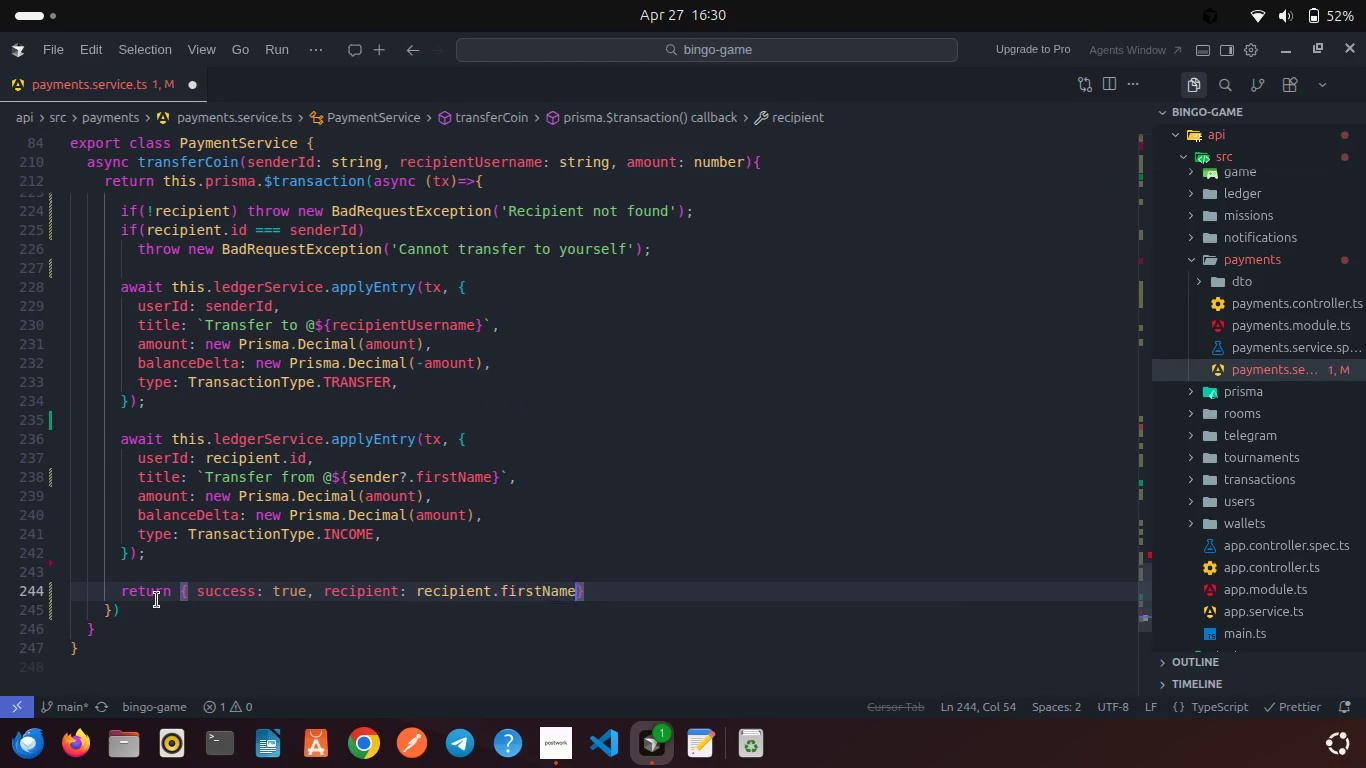 
 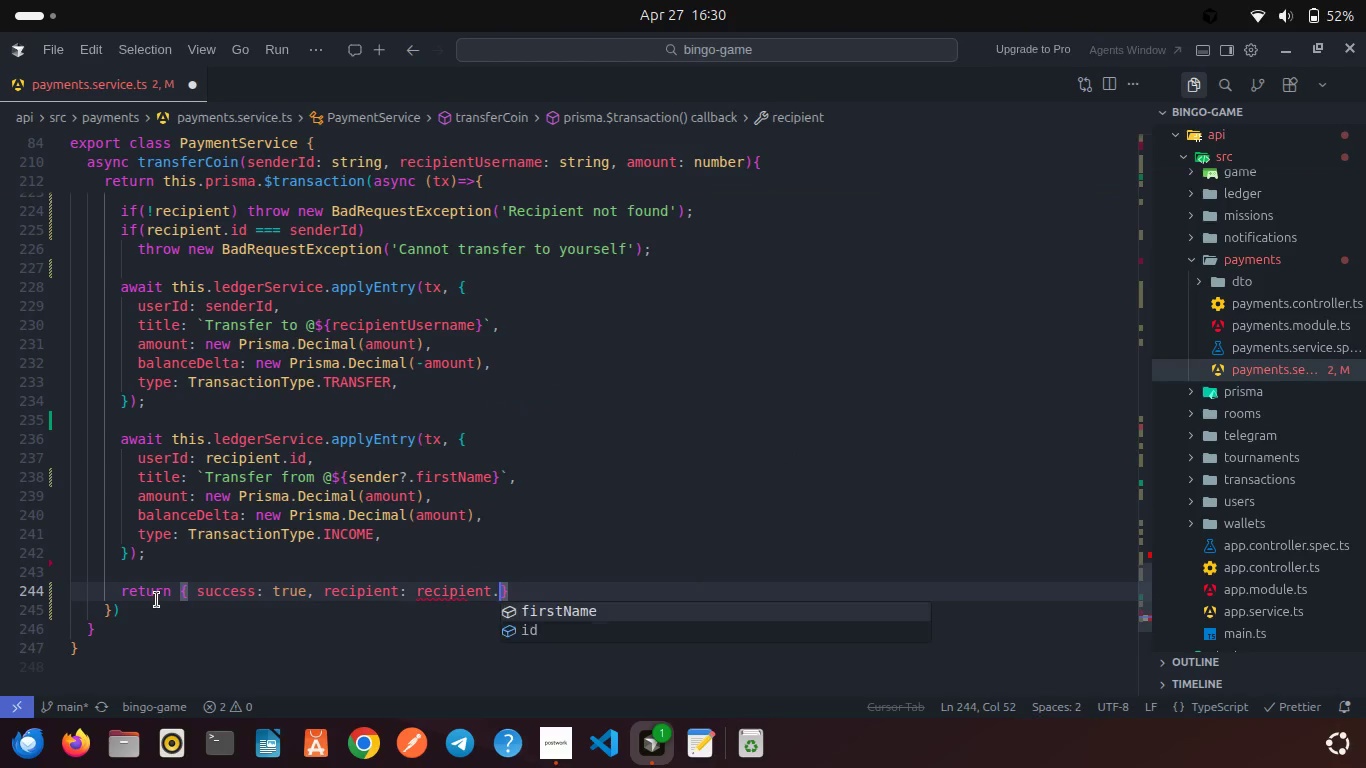 
key(Enter)
 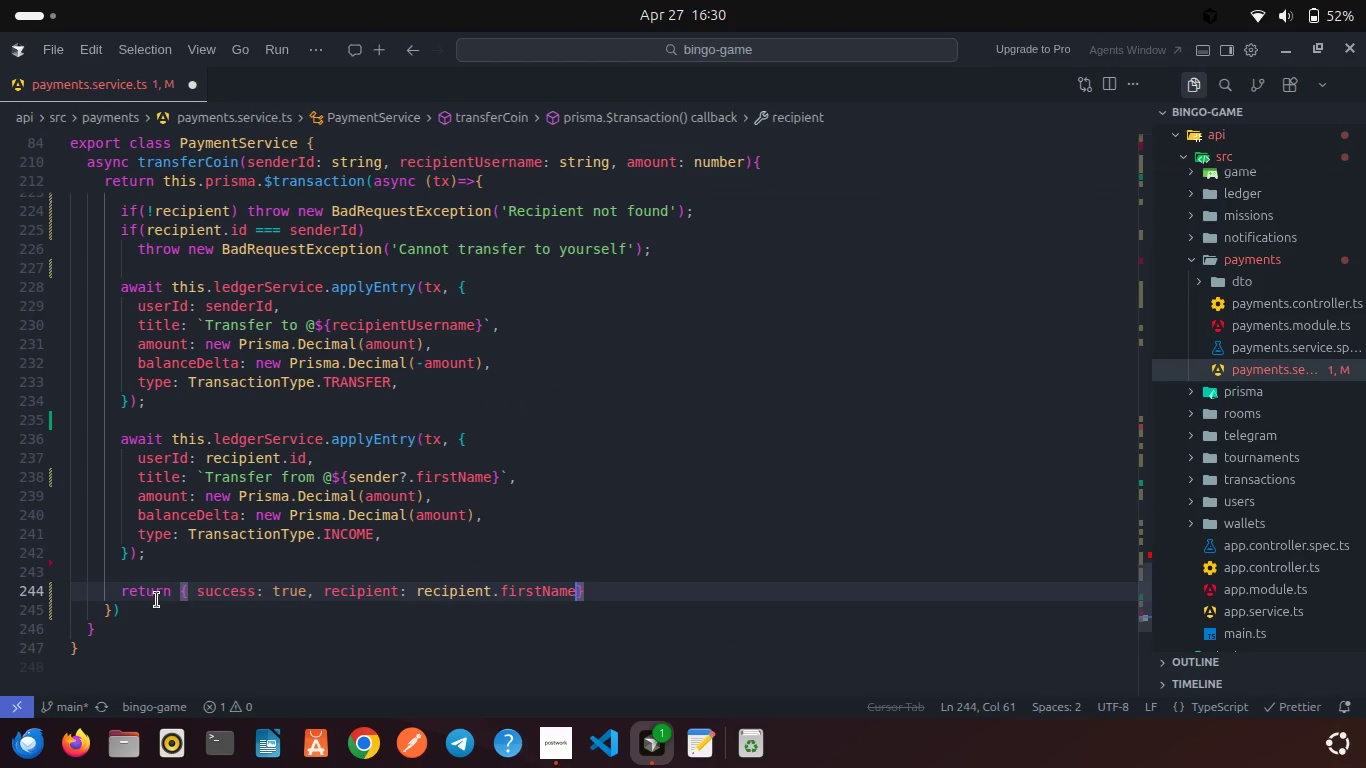 
key(Space)
 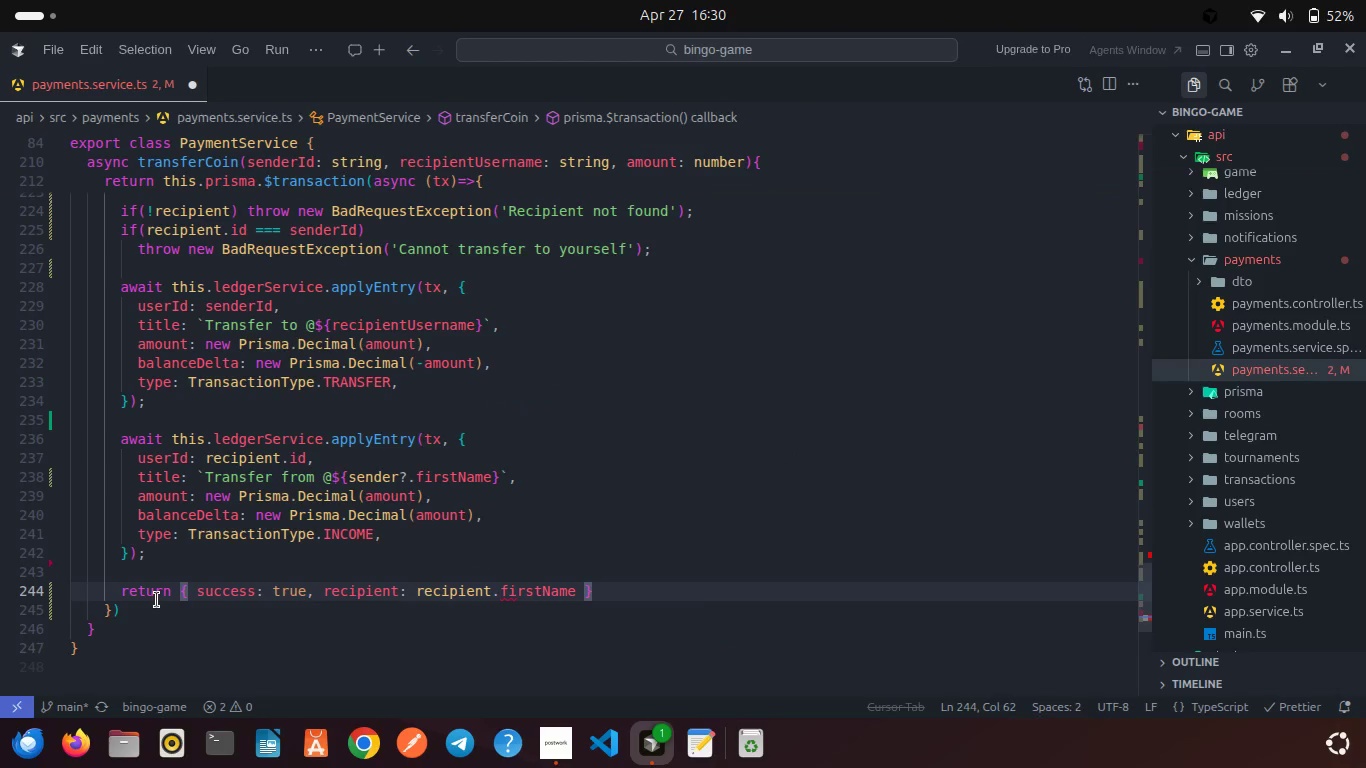 
key(ArrowRight)
 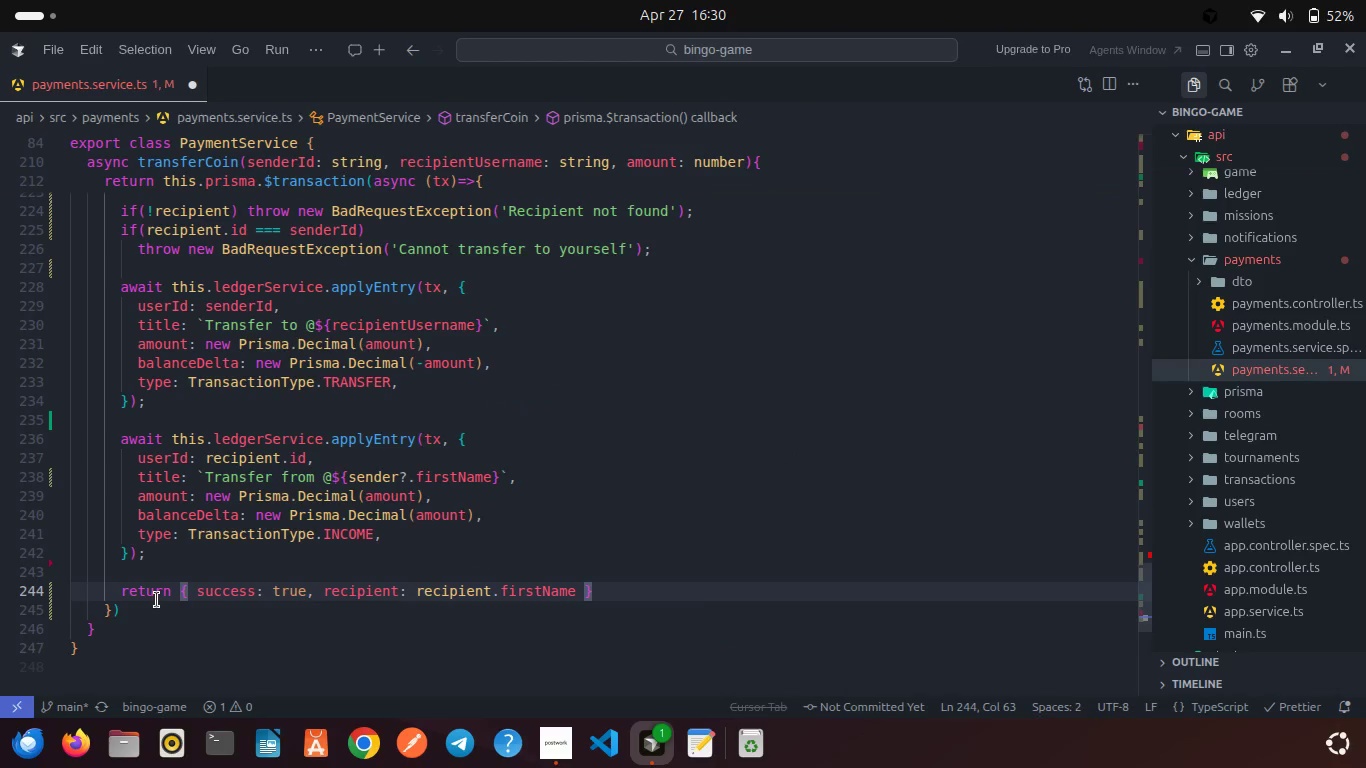 
key(Semicolon)
 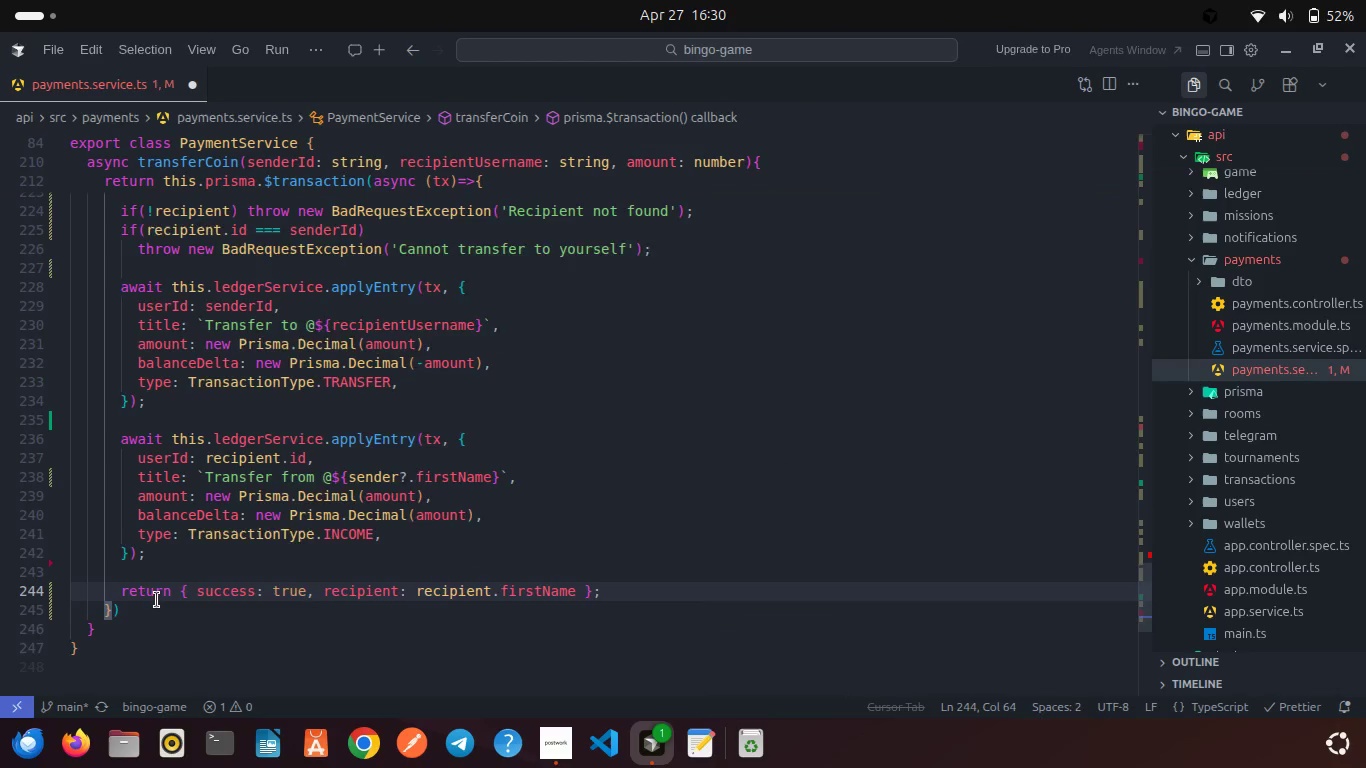 
scroll: coordinate [157, 600], scroll_direction: down, amount: 1.0
 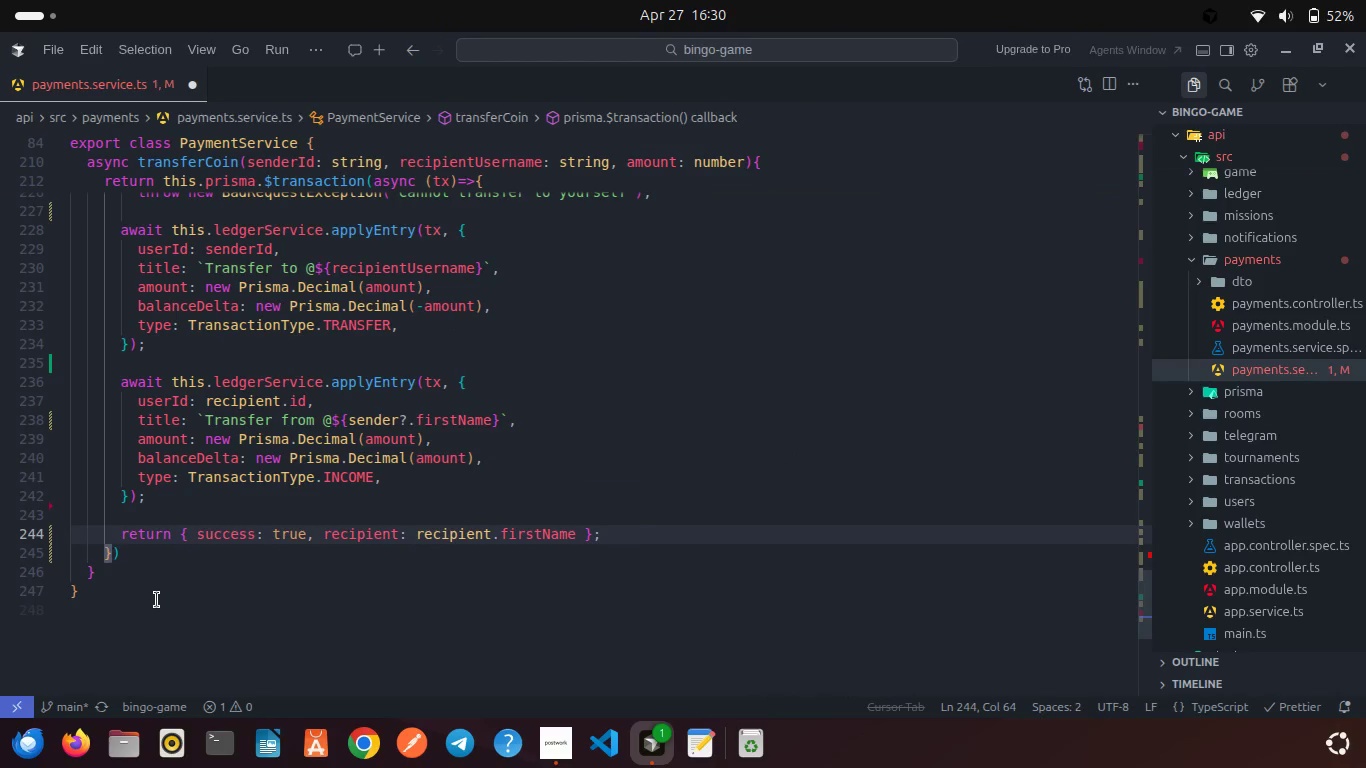 
key(Control+S)
 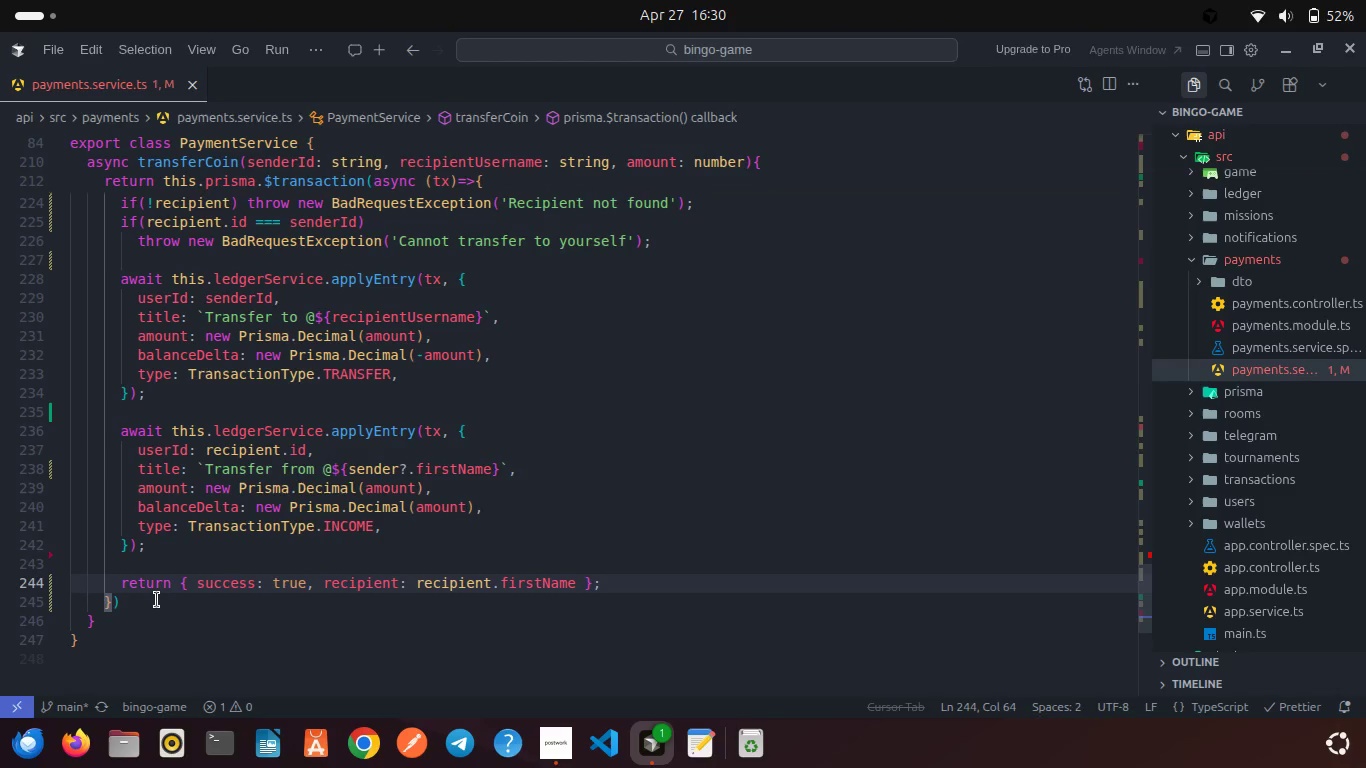 
scroll: coordinate [157, 600], scroll_direction: up, amount: 7.0
 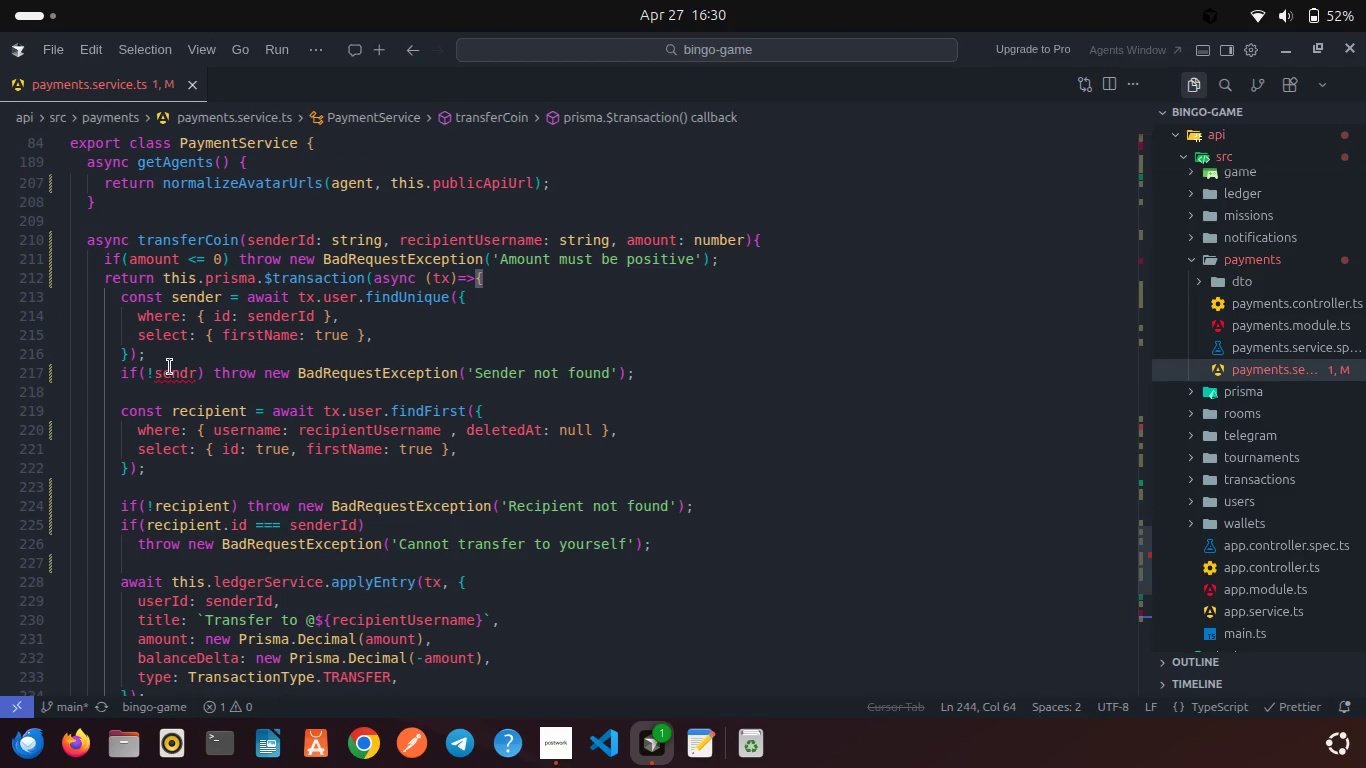 
double_click([170, 367])
 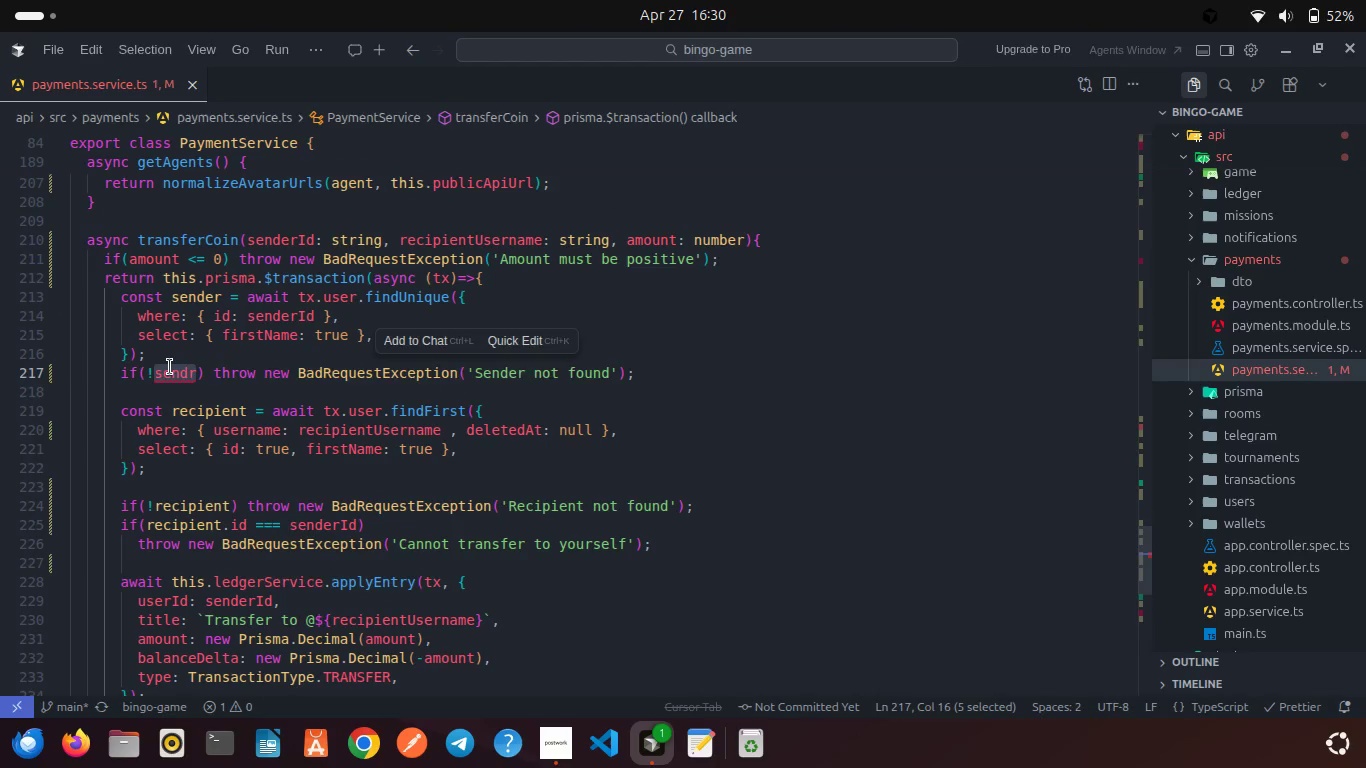 
type(send)
 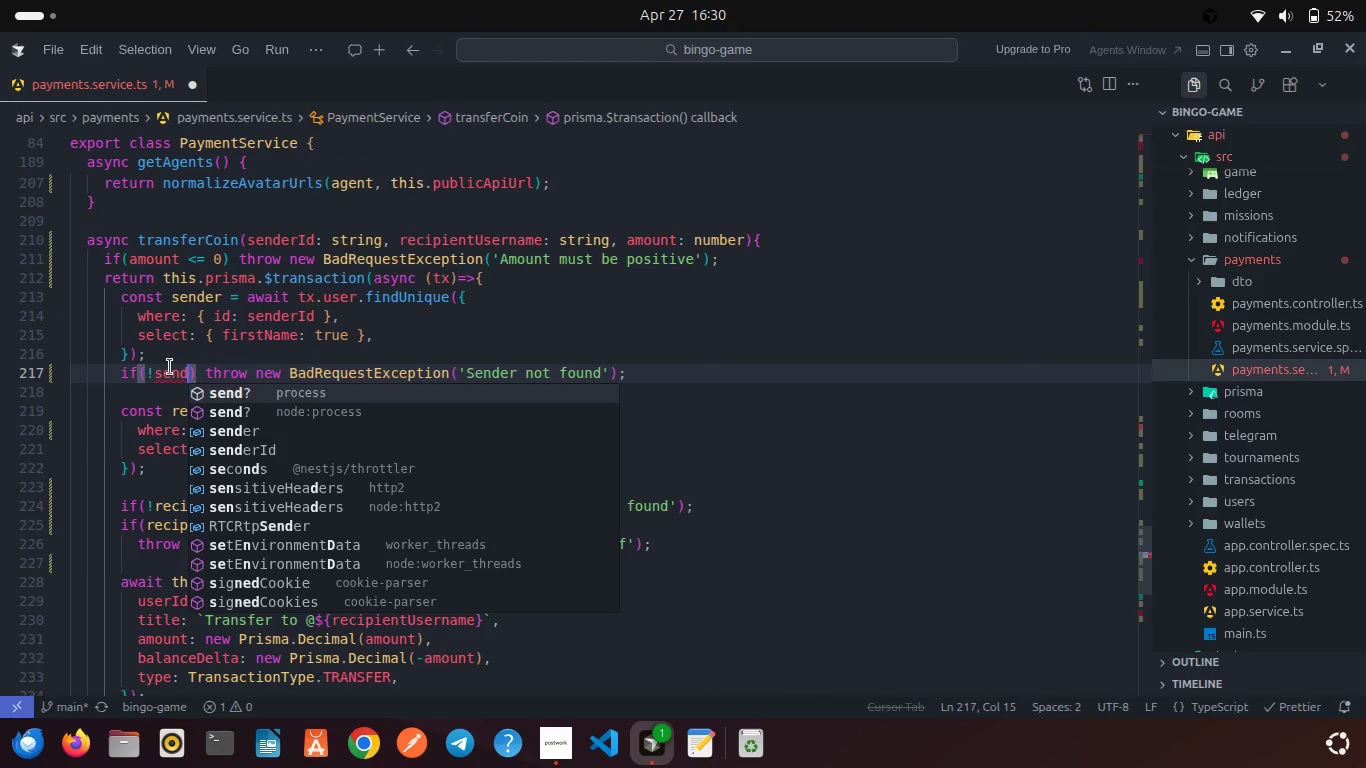 
key(ArrowDown)
 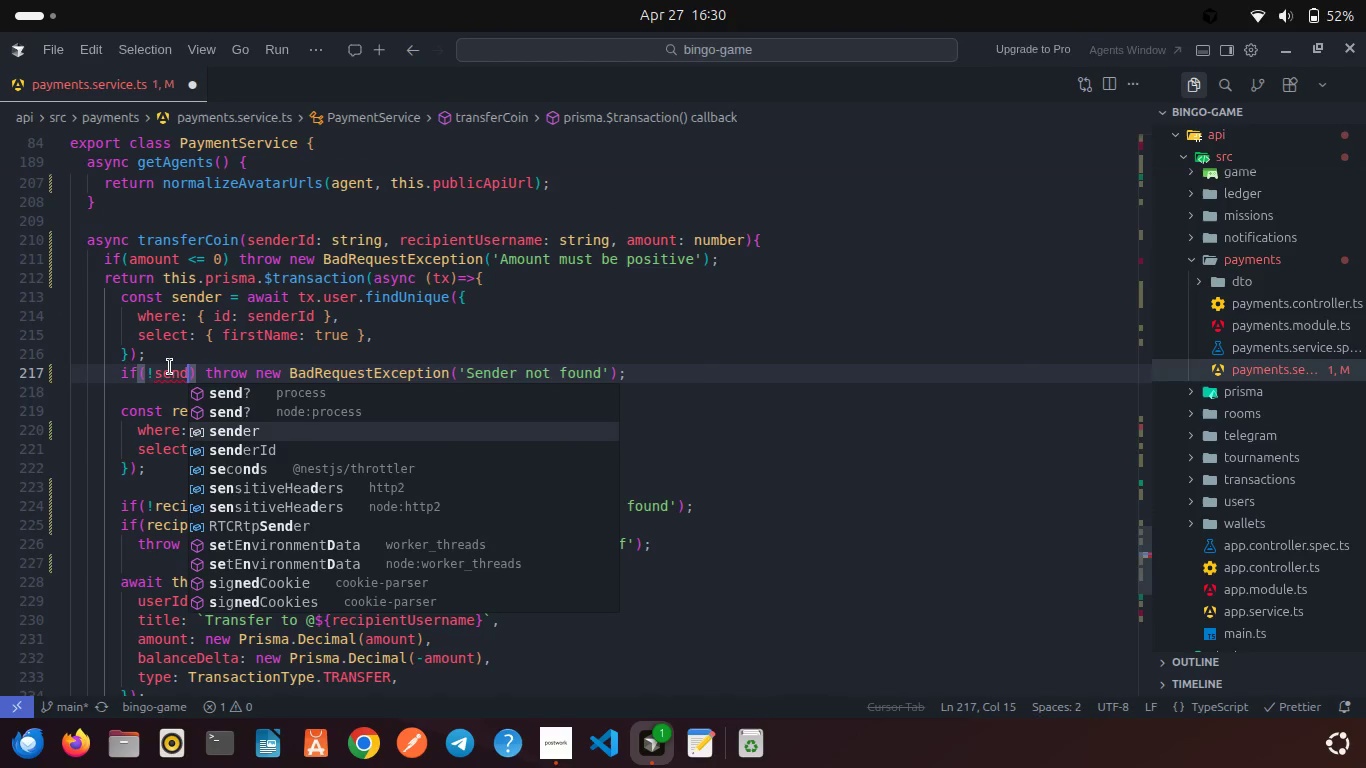 
key(ArrowDown)
 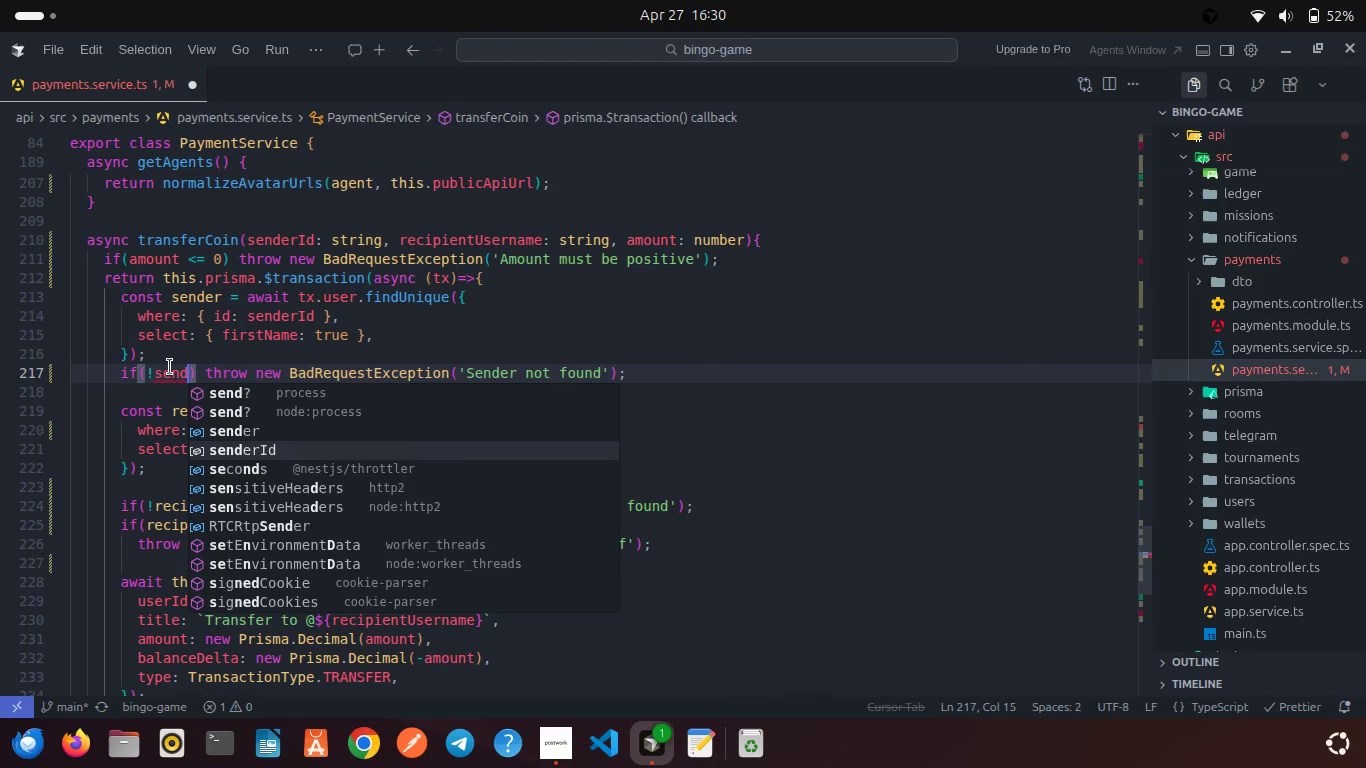 
key(ArrowDown)
 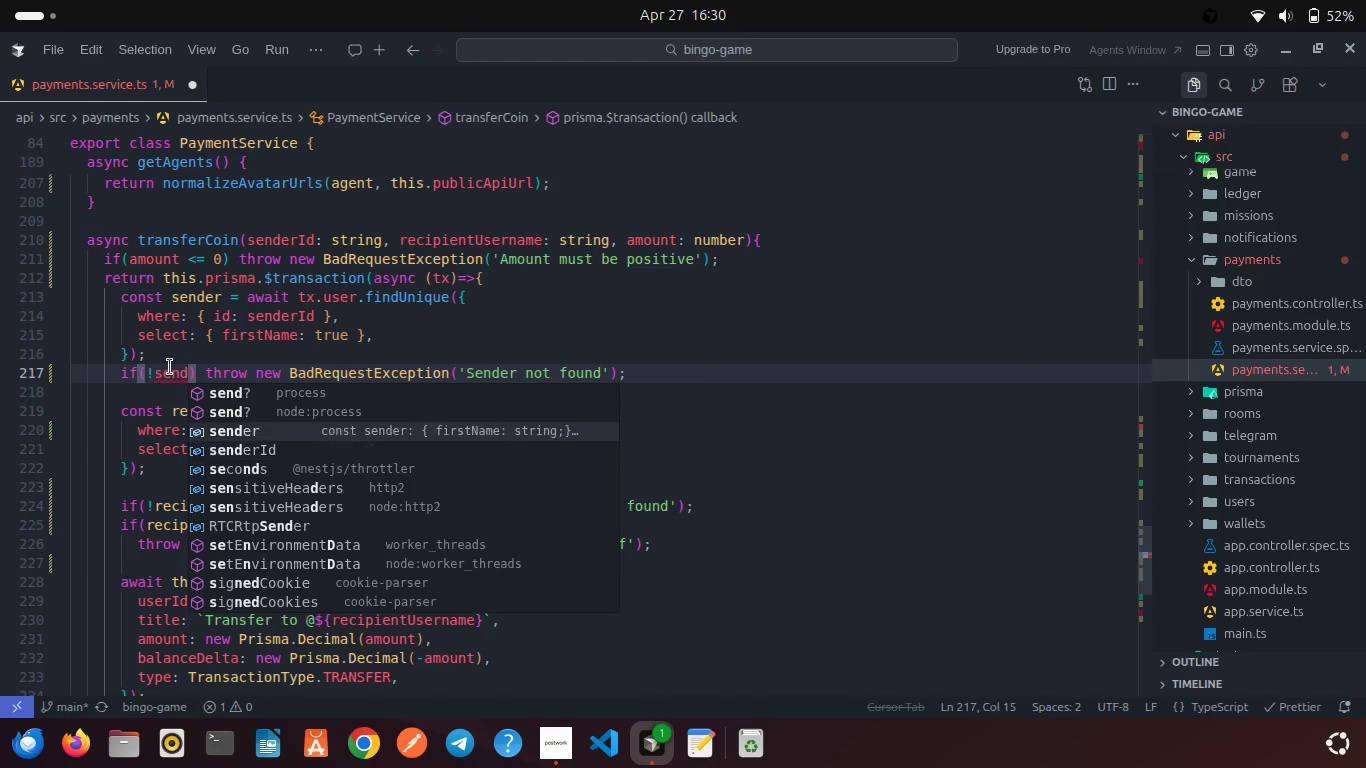 
key(ArrowUp)
 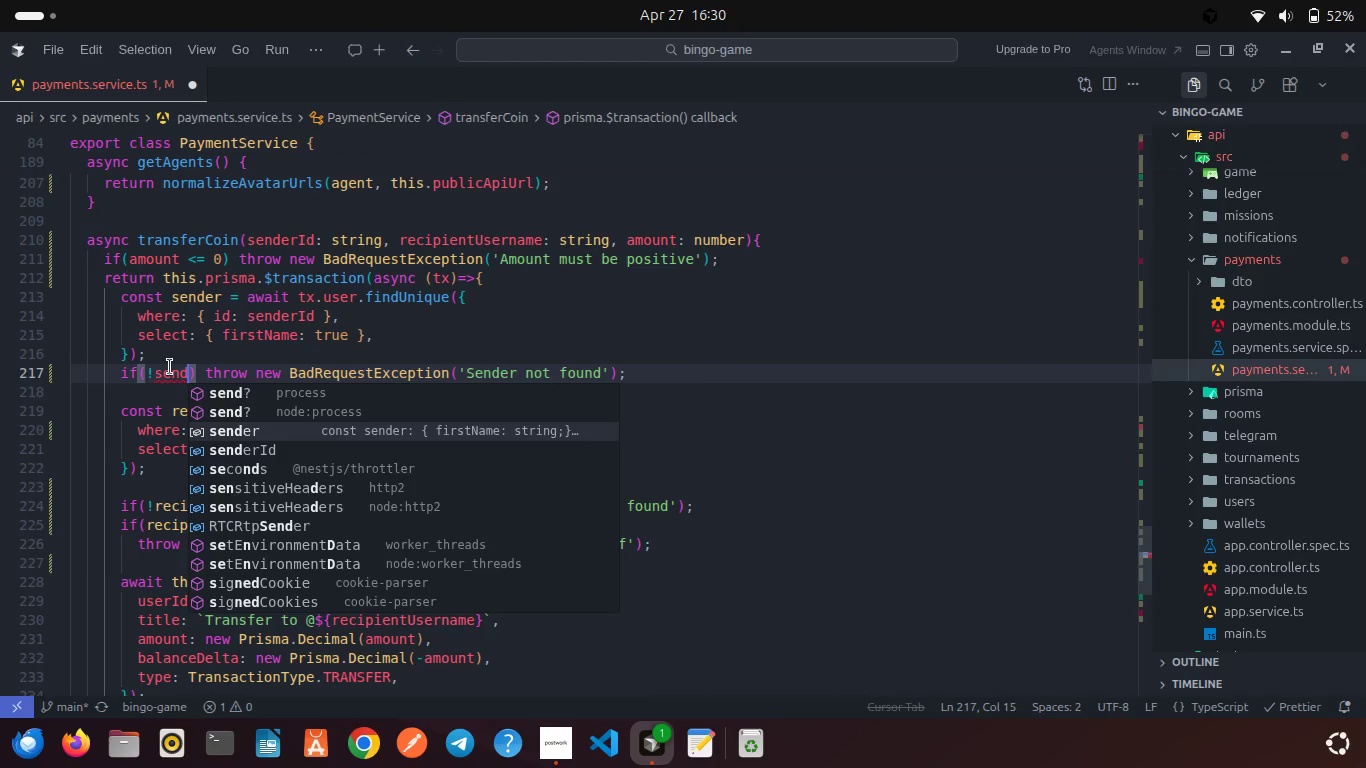 
key(Enter)
 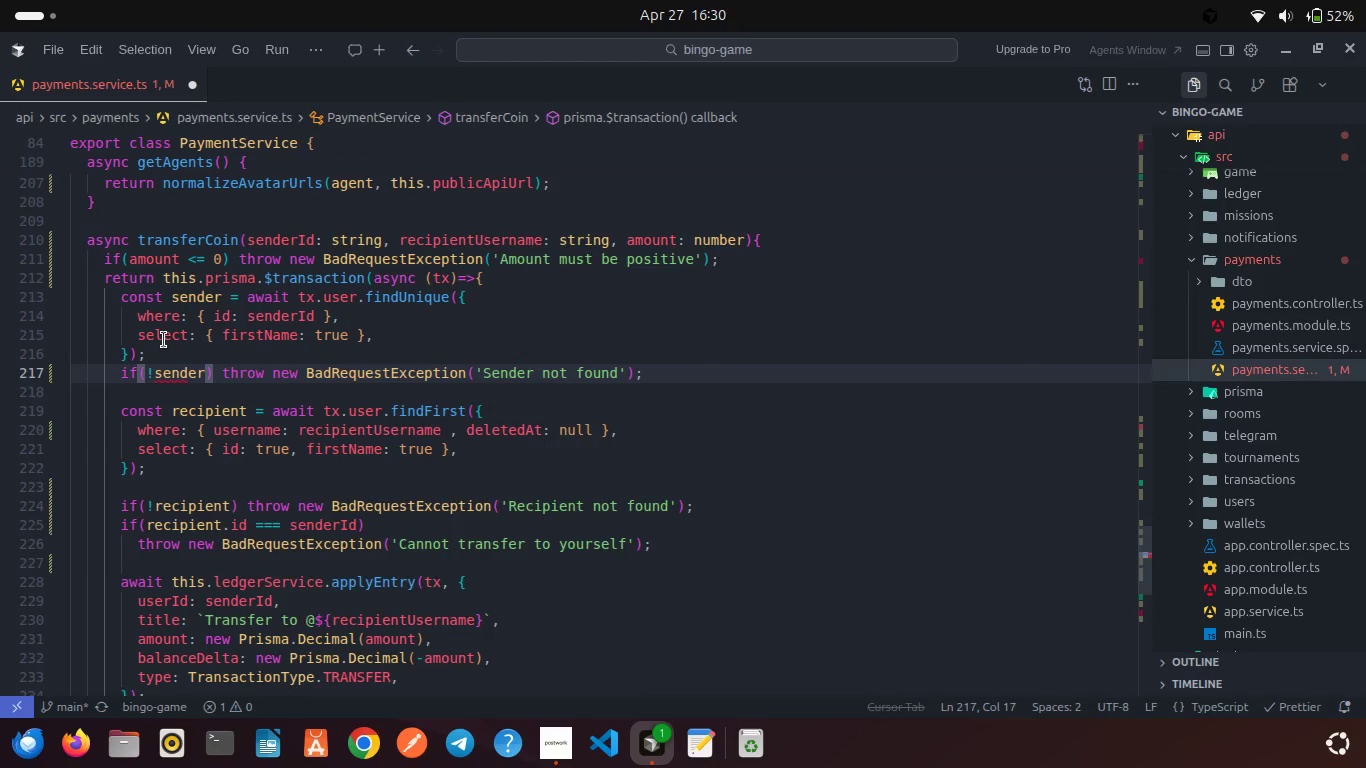 
left_click([164, 340])
 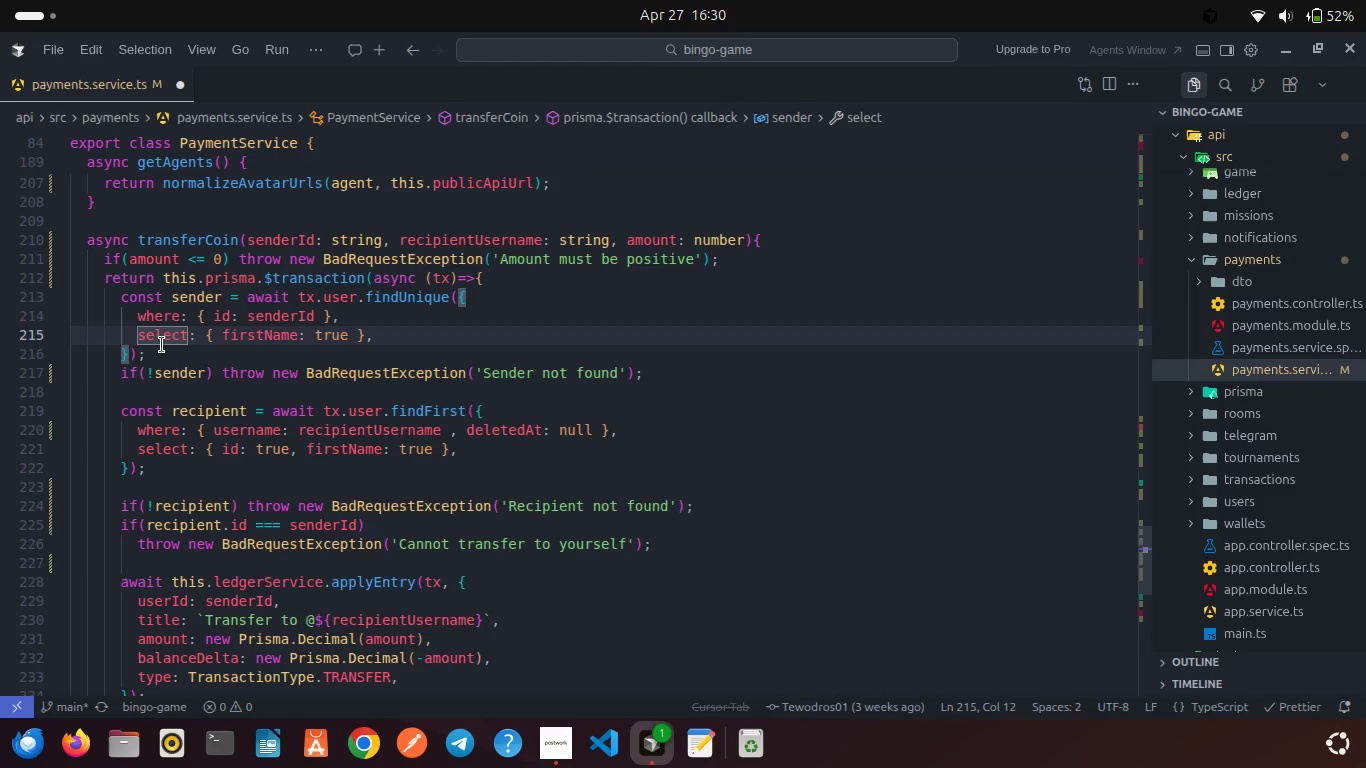 
left_click([162, 345])
 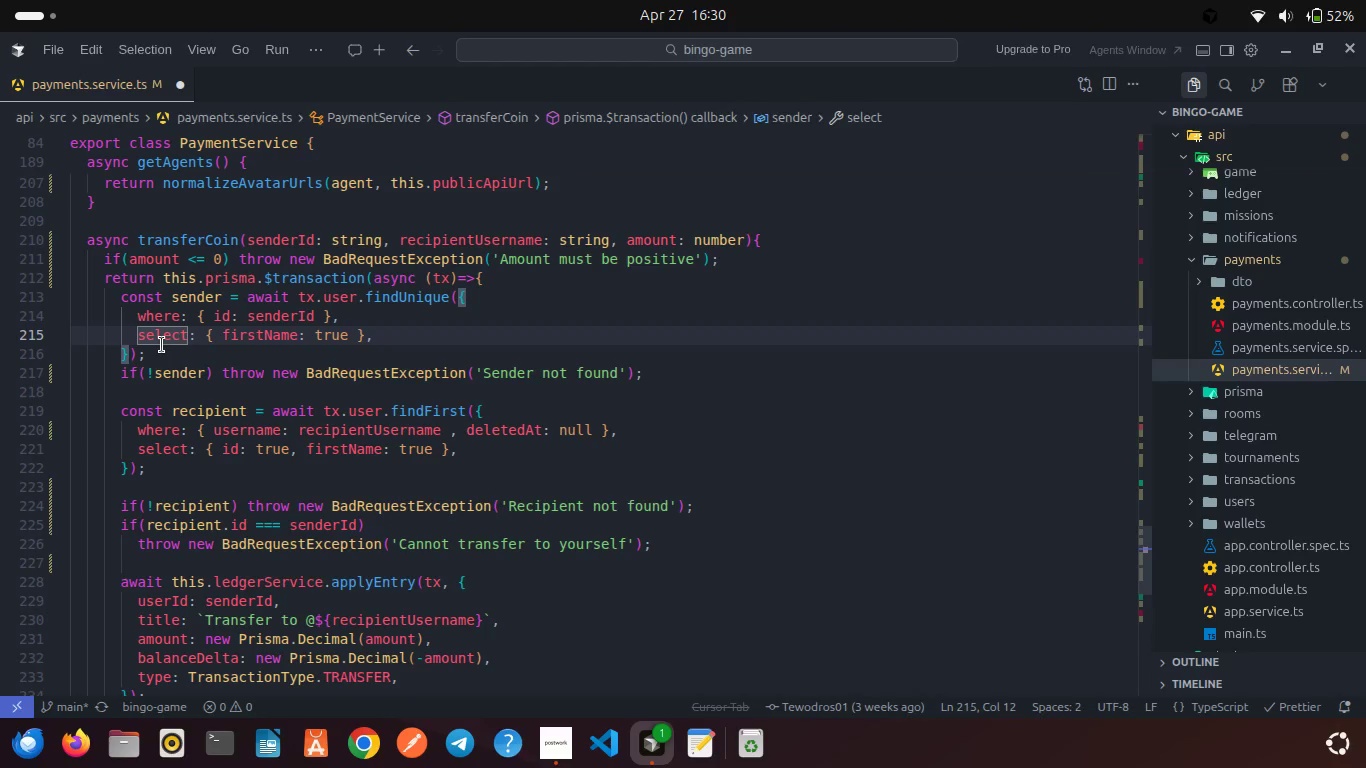 
key(ArrowDown)
 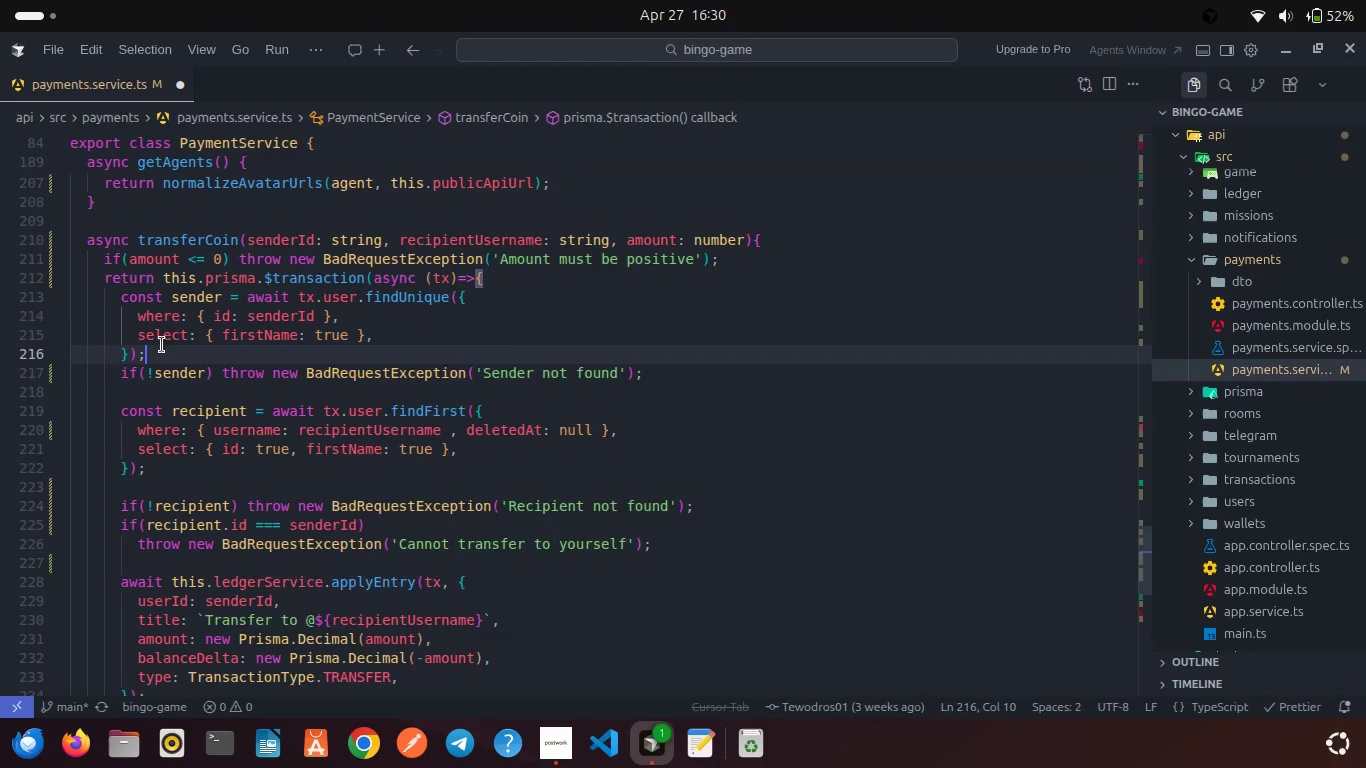 
key(Enter)
 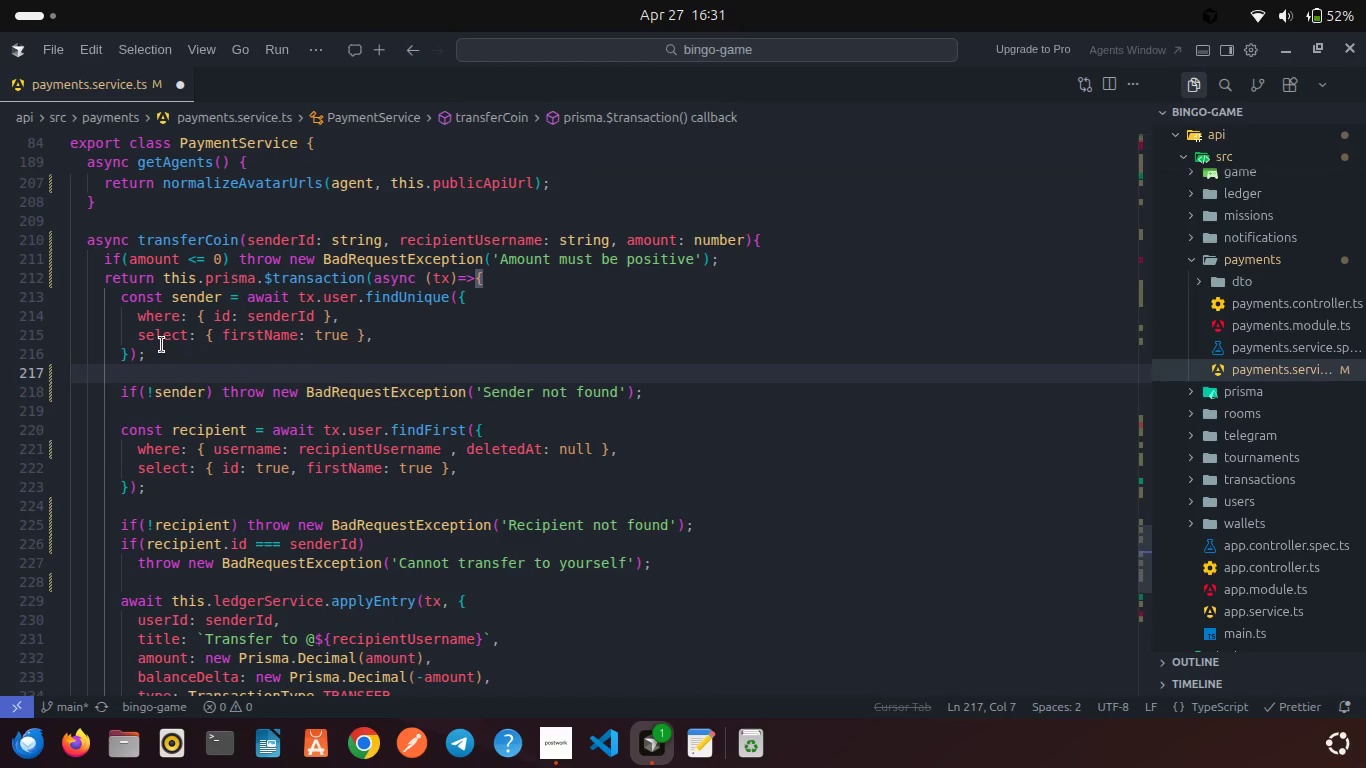 
key(Control+S)
 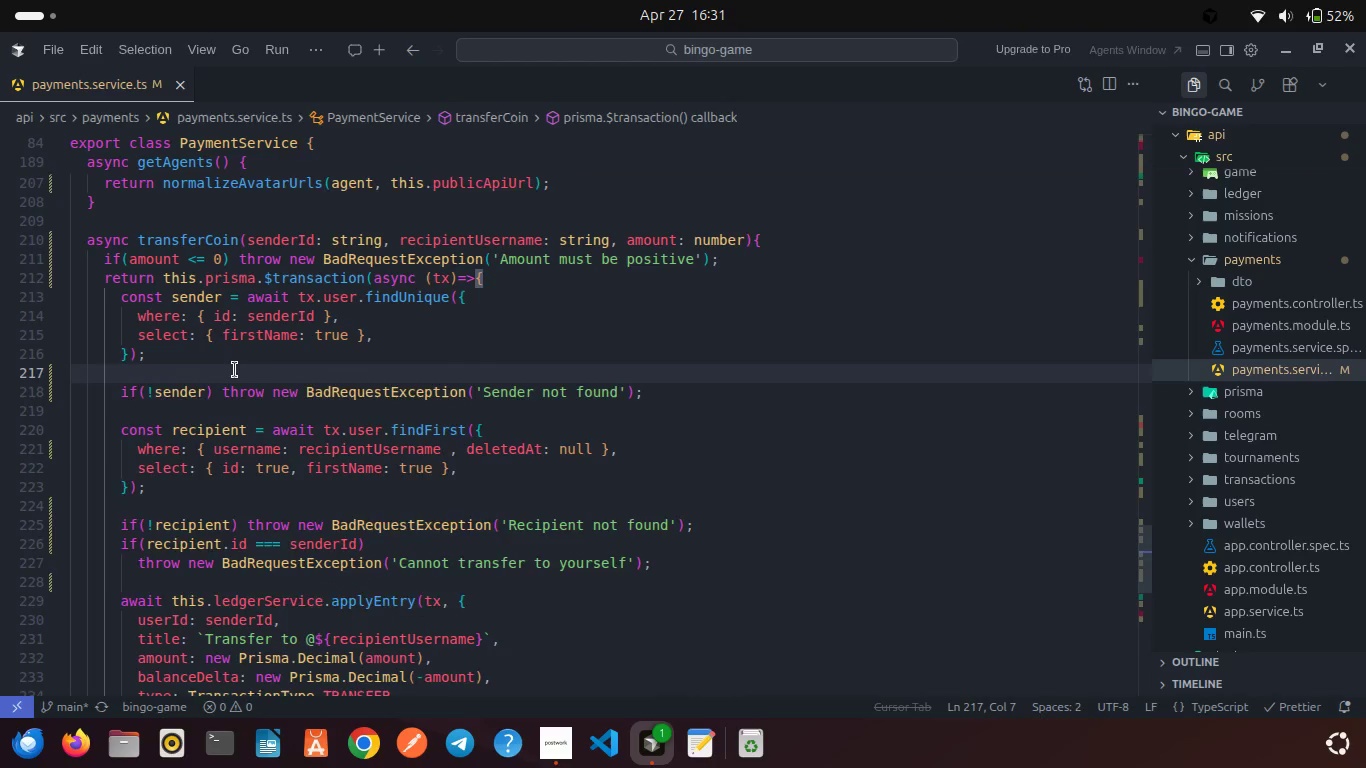 
scroll: coordinate [235, 370], scroll_direction: down, amount: 3.0
 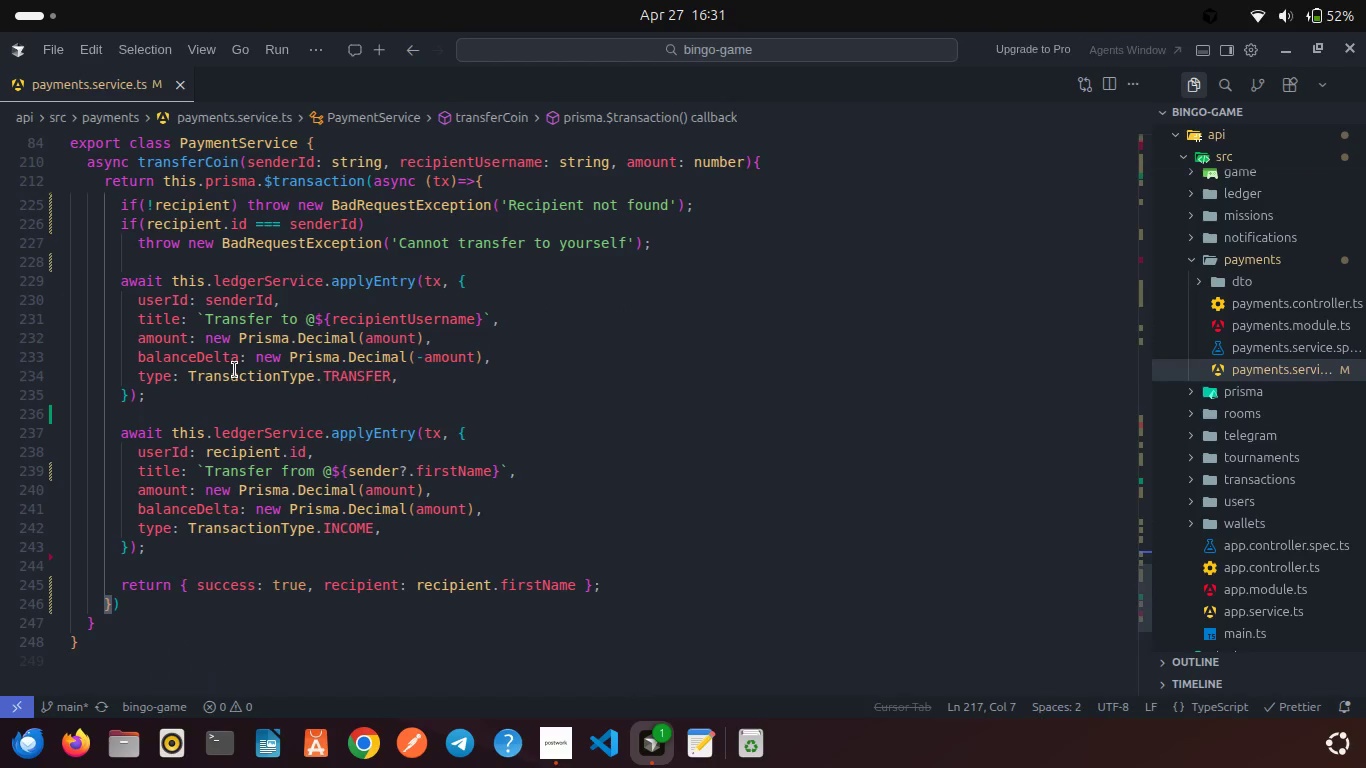 
wait(10.0)
 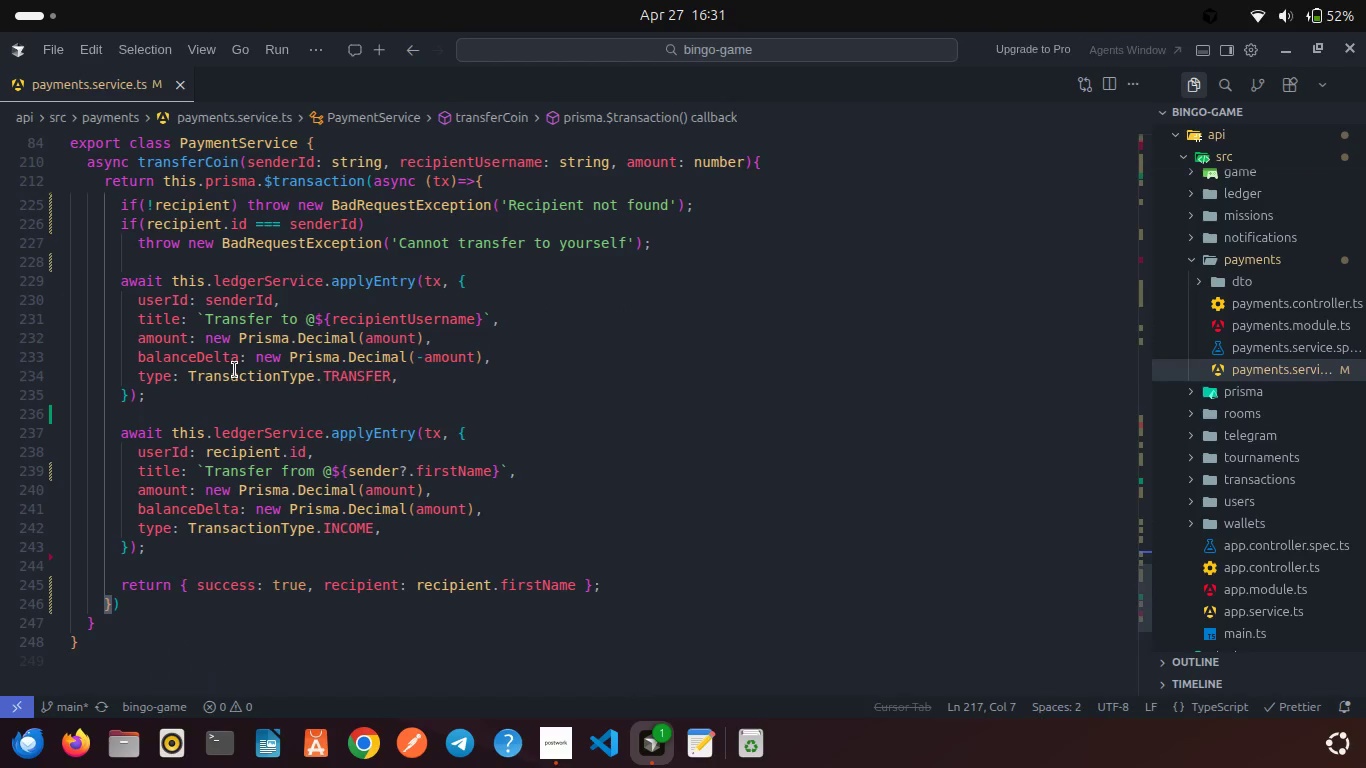 
scroll: coordinate [235, 370], scroll_direction: up, amount: 26.0
 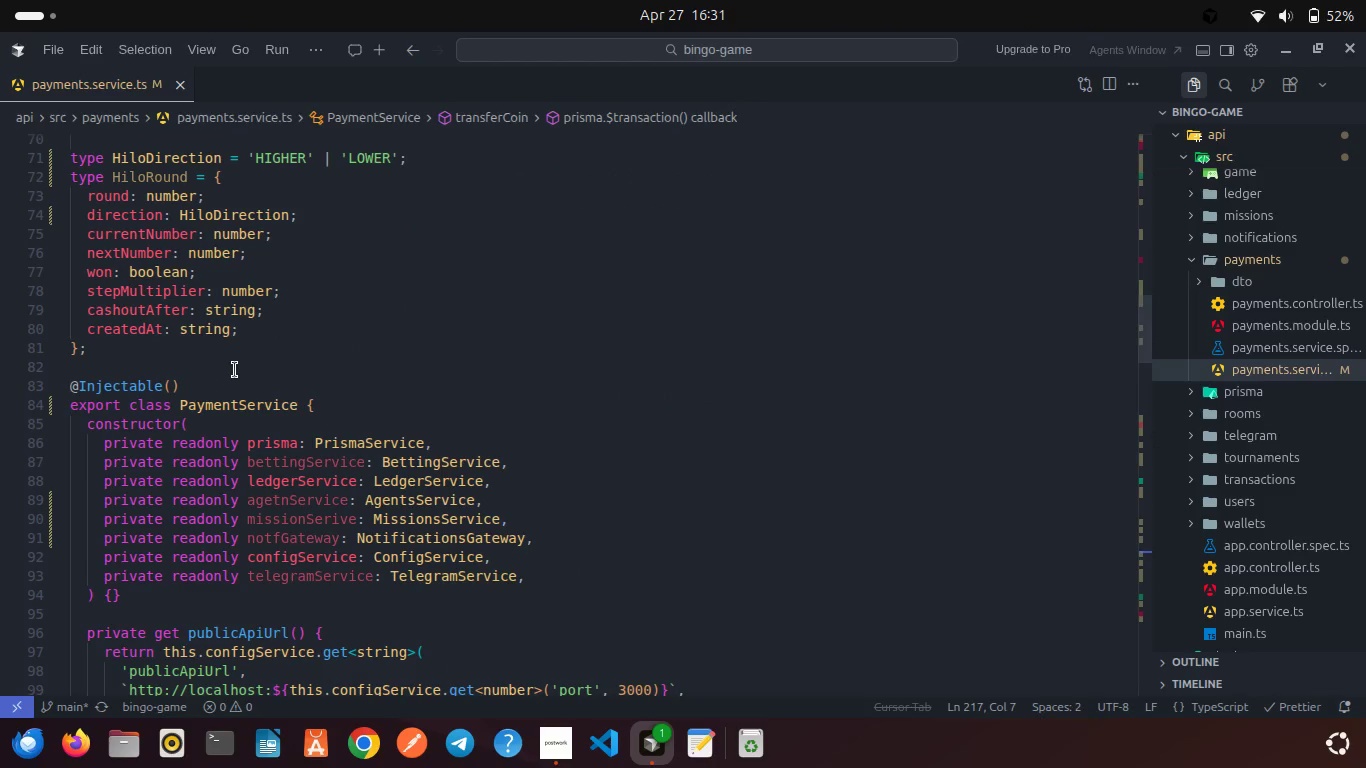 
scroll: coordinate [235, 370], scroll_direction: up, amount: 7.0
 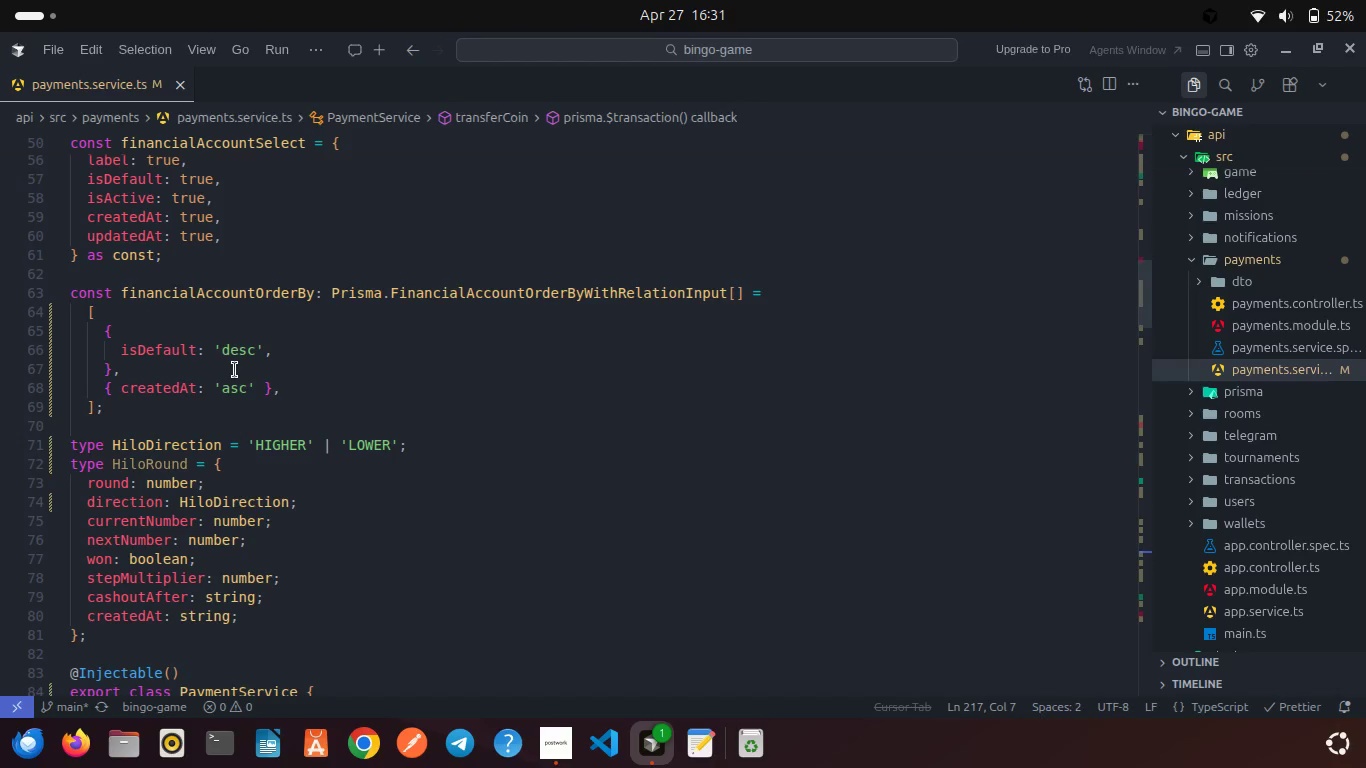 
wait(9.89)
 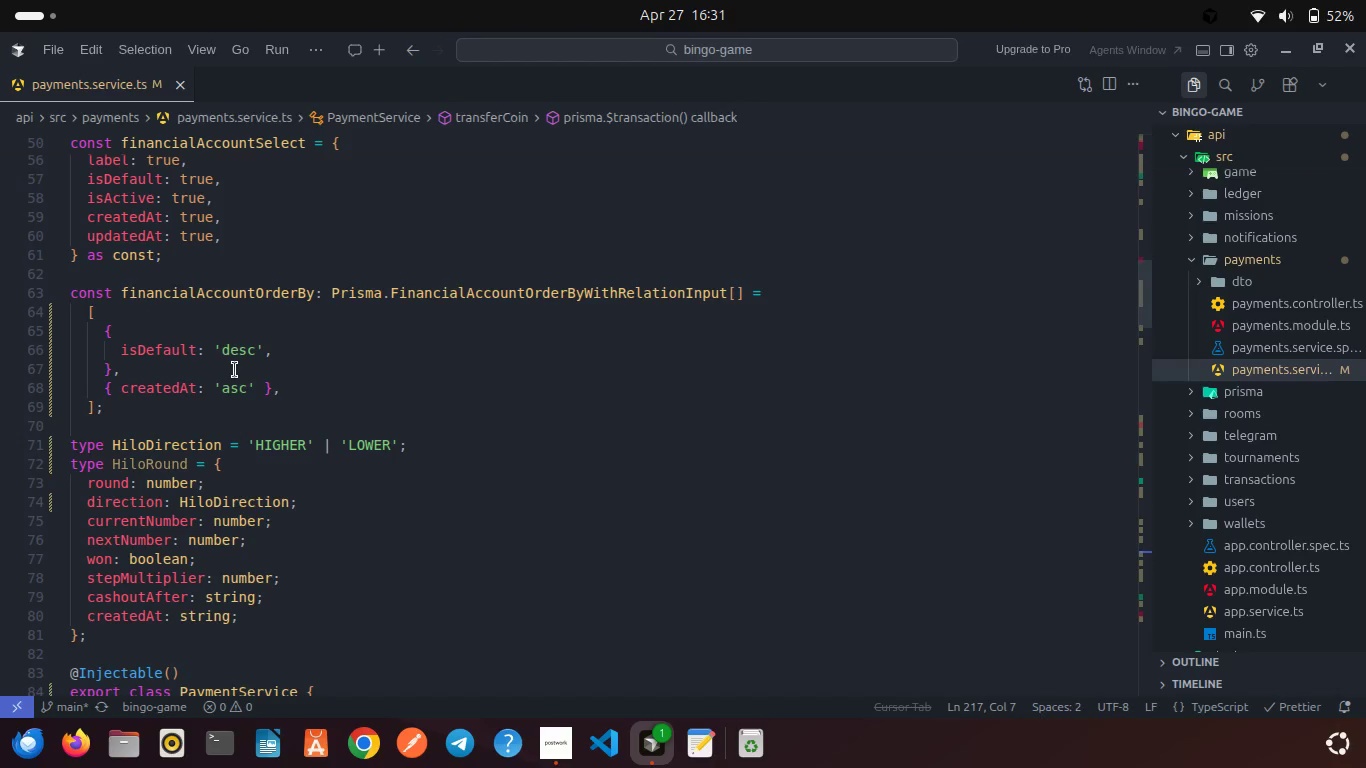 
scroll: coordinate [235, 370], scroll_direction: down, amount: 15.0
 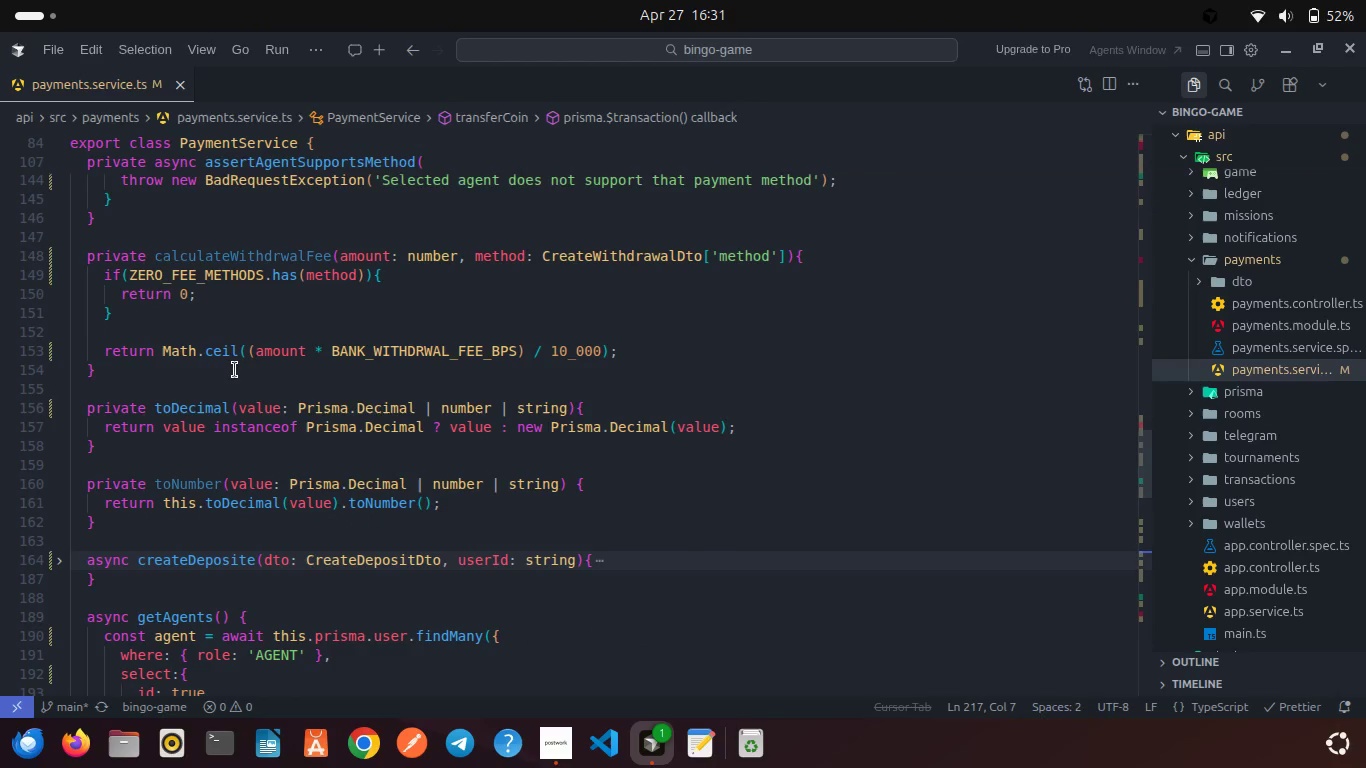 
scroll: coordinate [235, 370], scroll_direction: down, amount: 8.0
 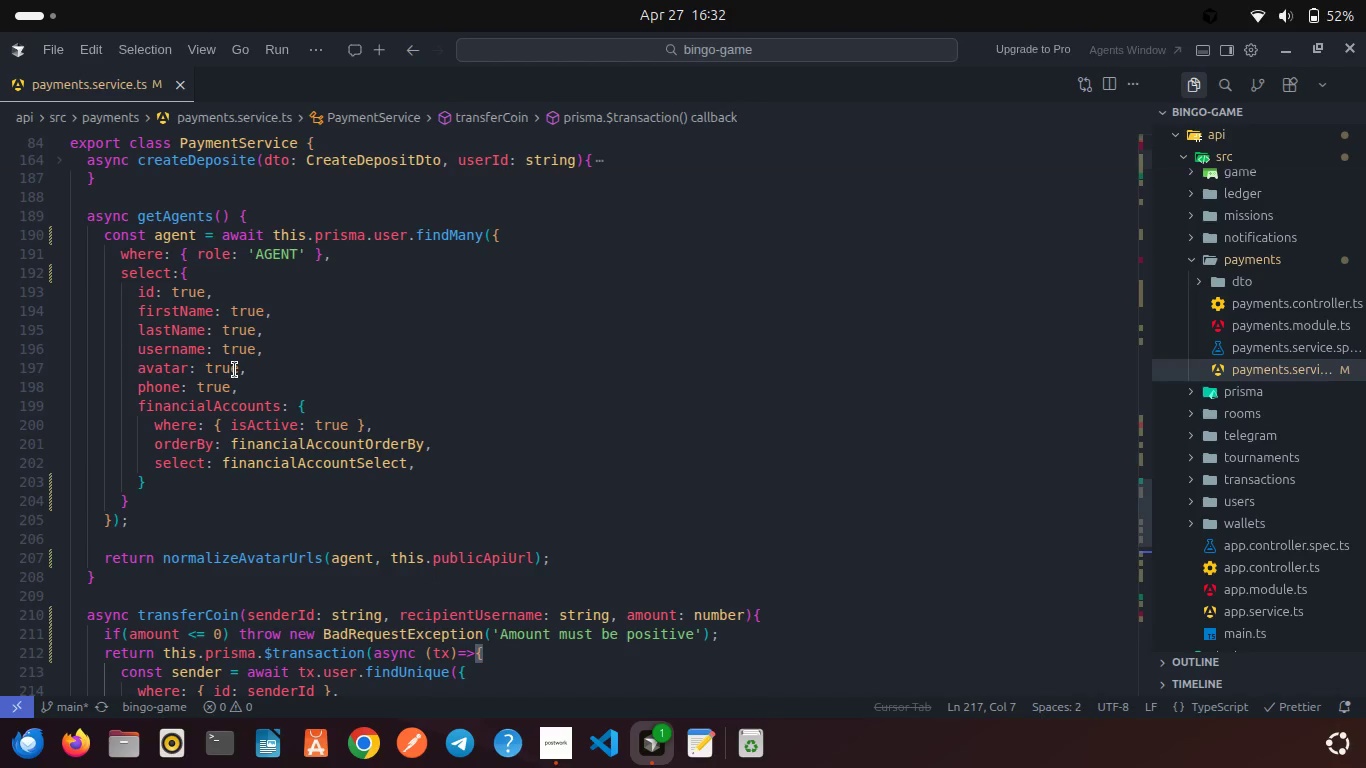 
scroll: coordinate [235, 370], scroll_direction: down, amount: 6.0
 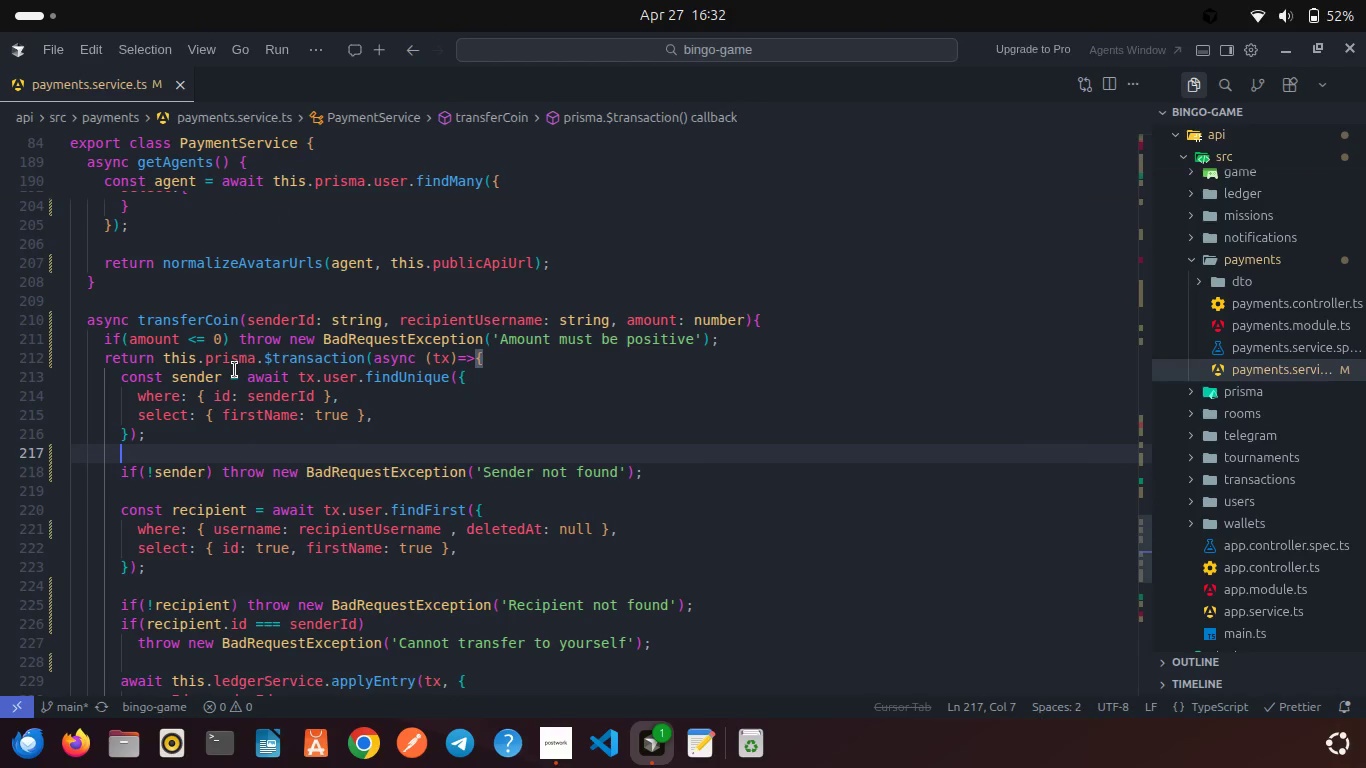 
wait(5.0)
 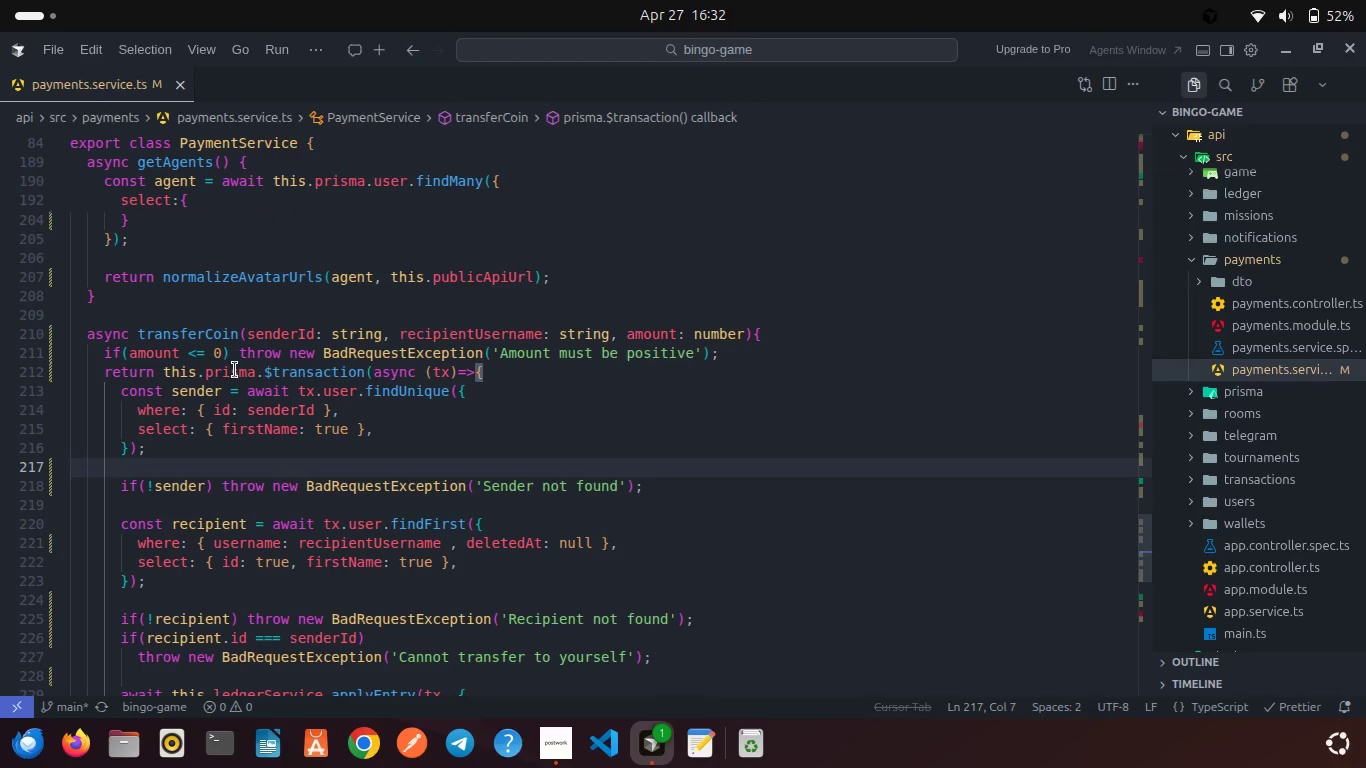 
scroll: coordinate [235, 370], scroll_direction: down, amount: 1.0
 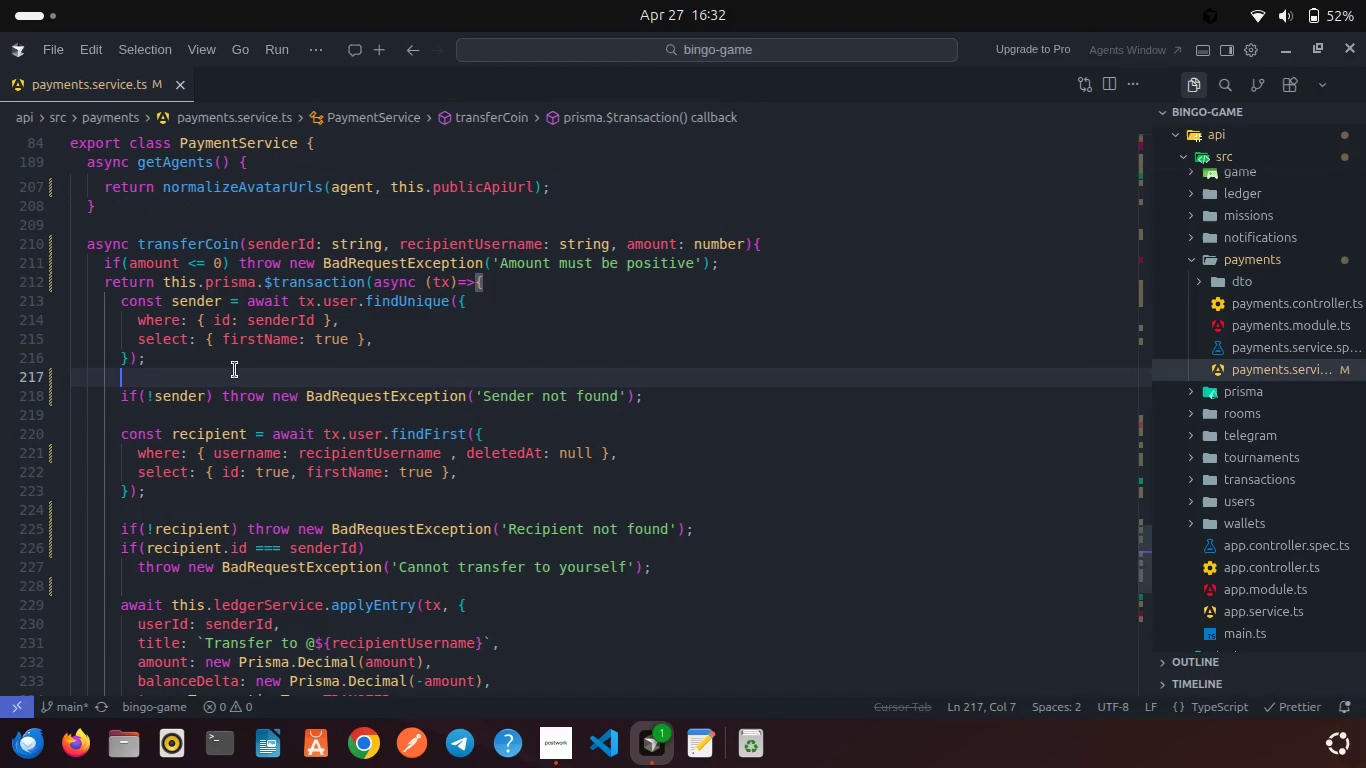 
wait(6.87)
 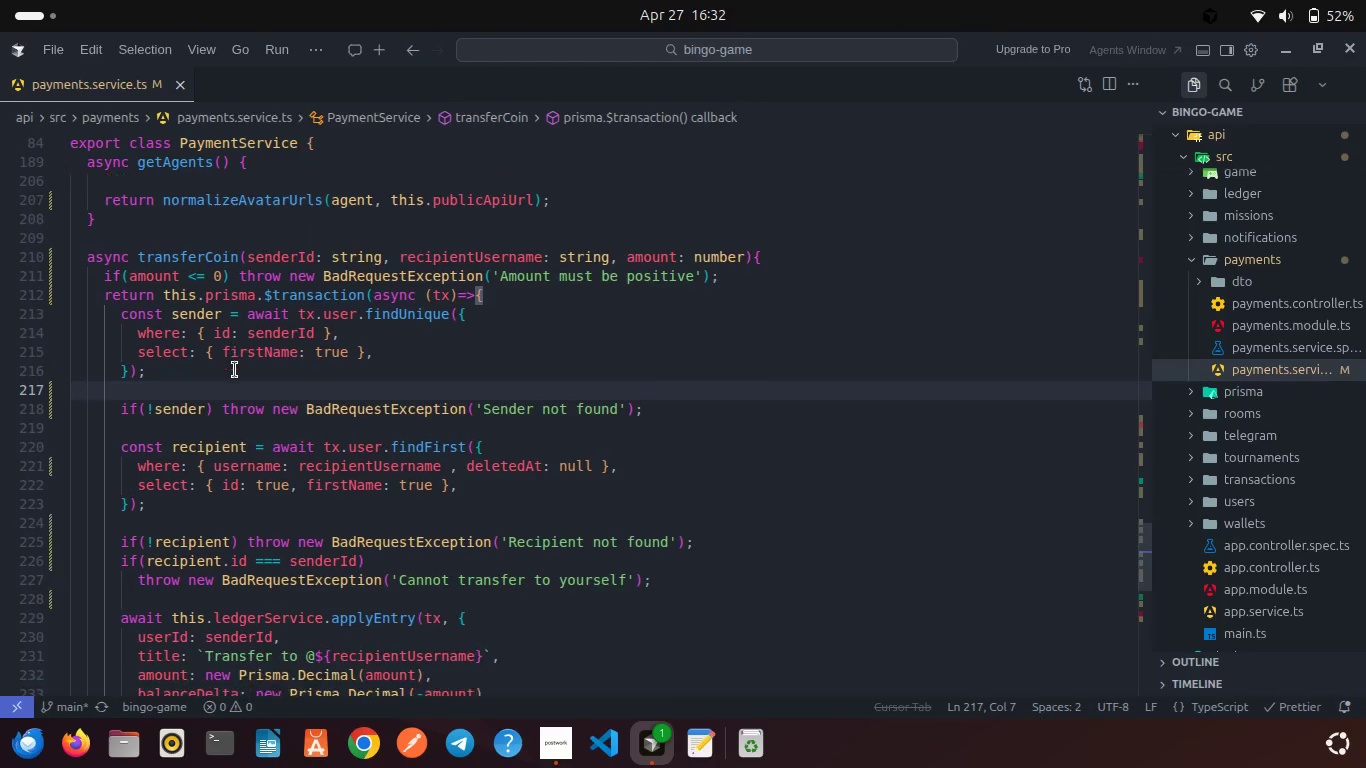 
scroll: coordinate [235, 370], scroll_direction: down, amount: 4.0
 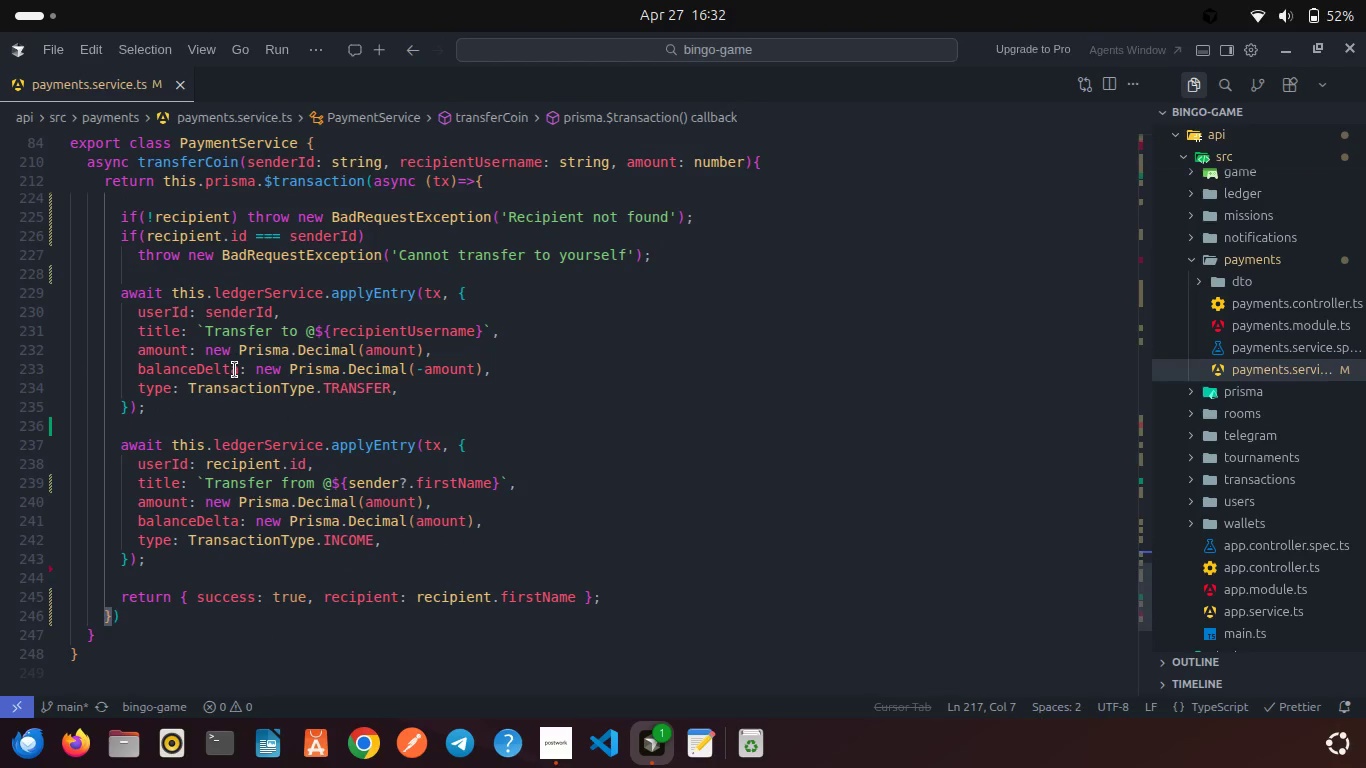 
wait(6.77)
 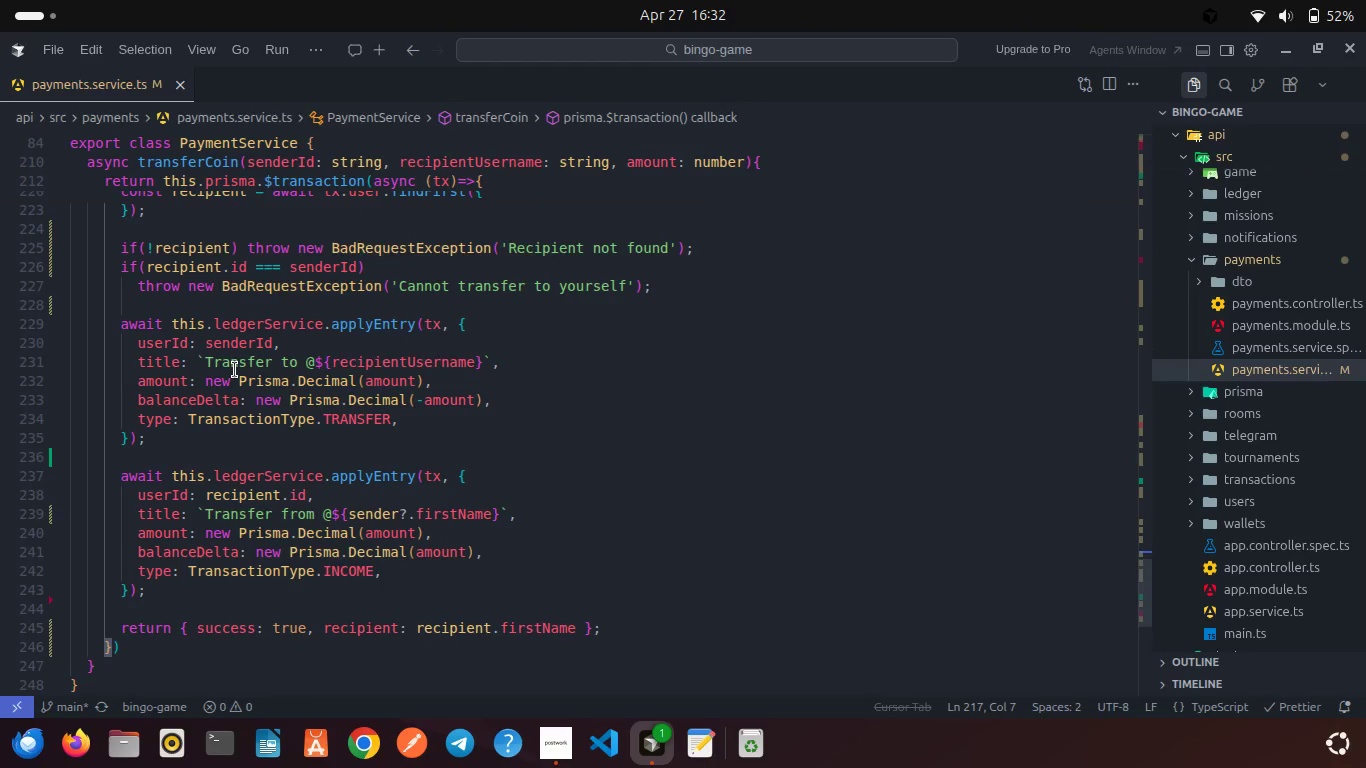 
scroll: coordinate [235, 370], scroll_direction: down, amount: 1.0
 